 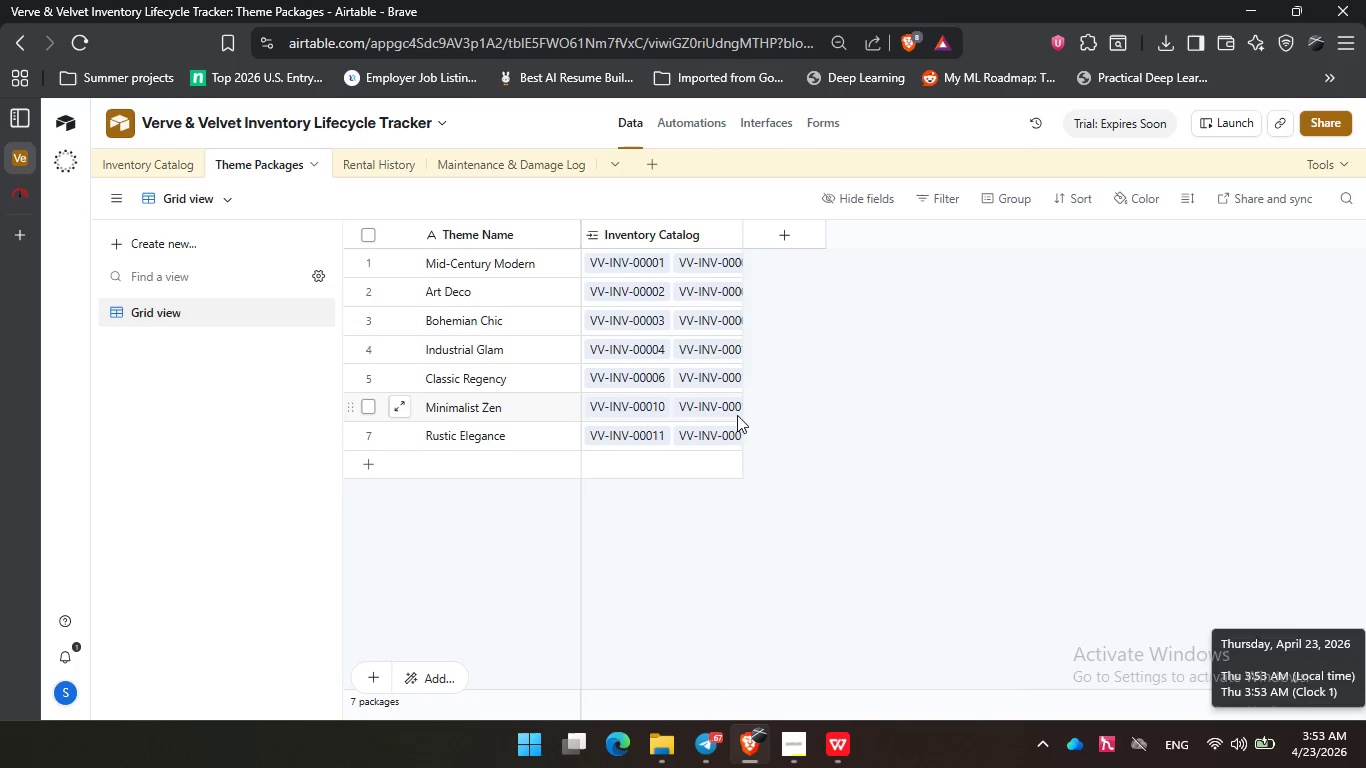 
left_click([886, 404])
 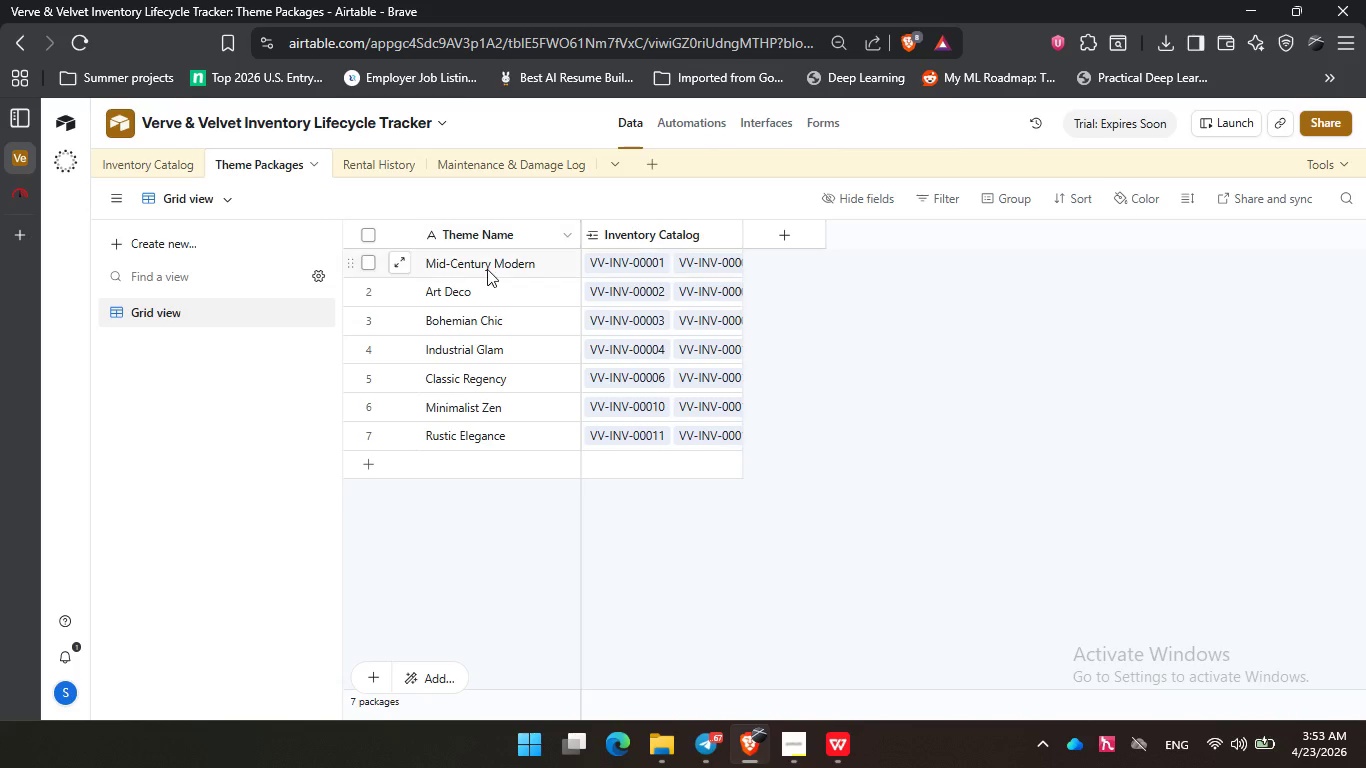 
scroll: coordinate [489, 343], scroll_direction: up, amount: 2.0
 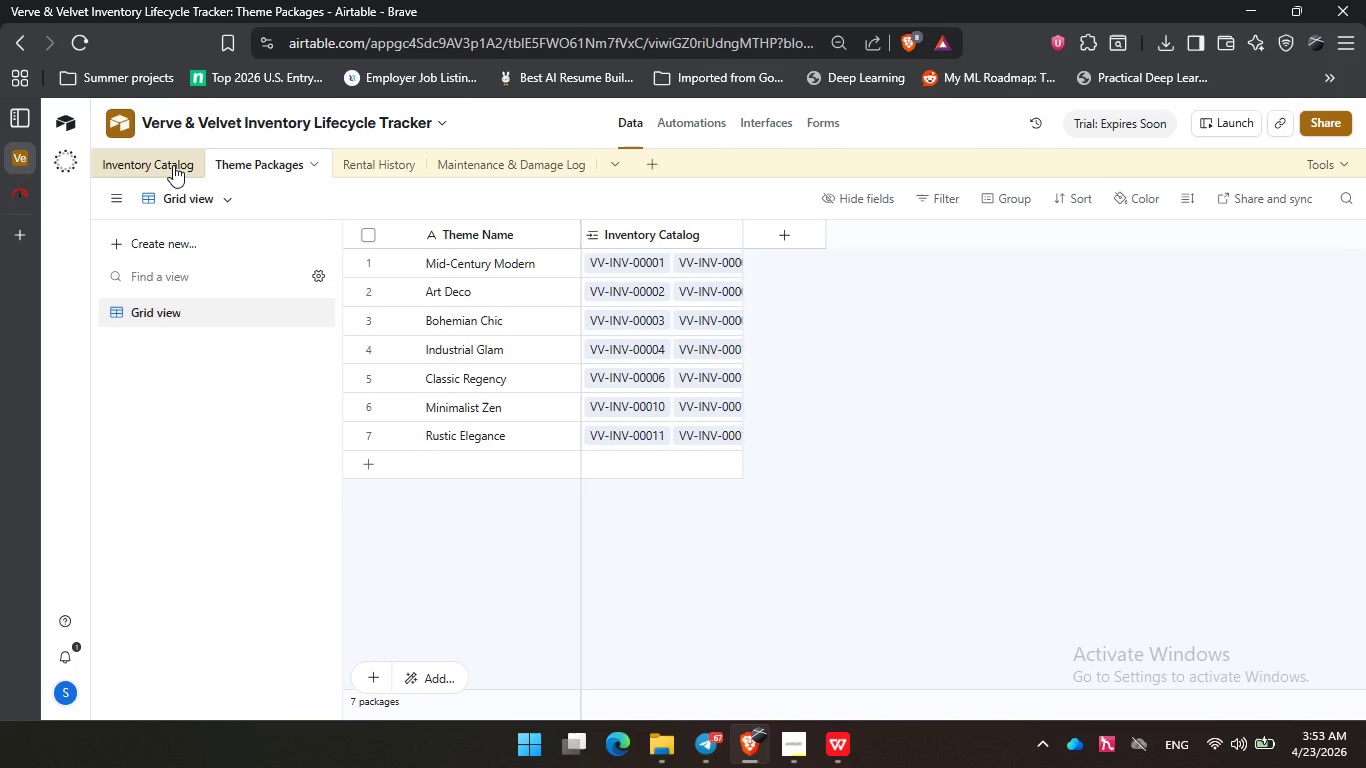 
left_click([139, 162])
 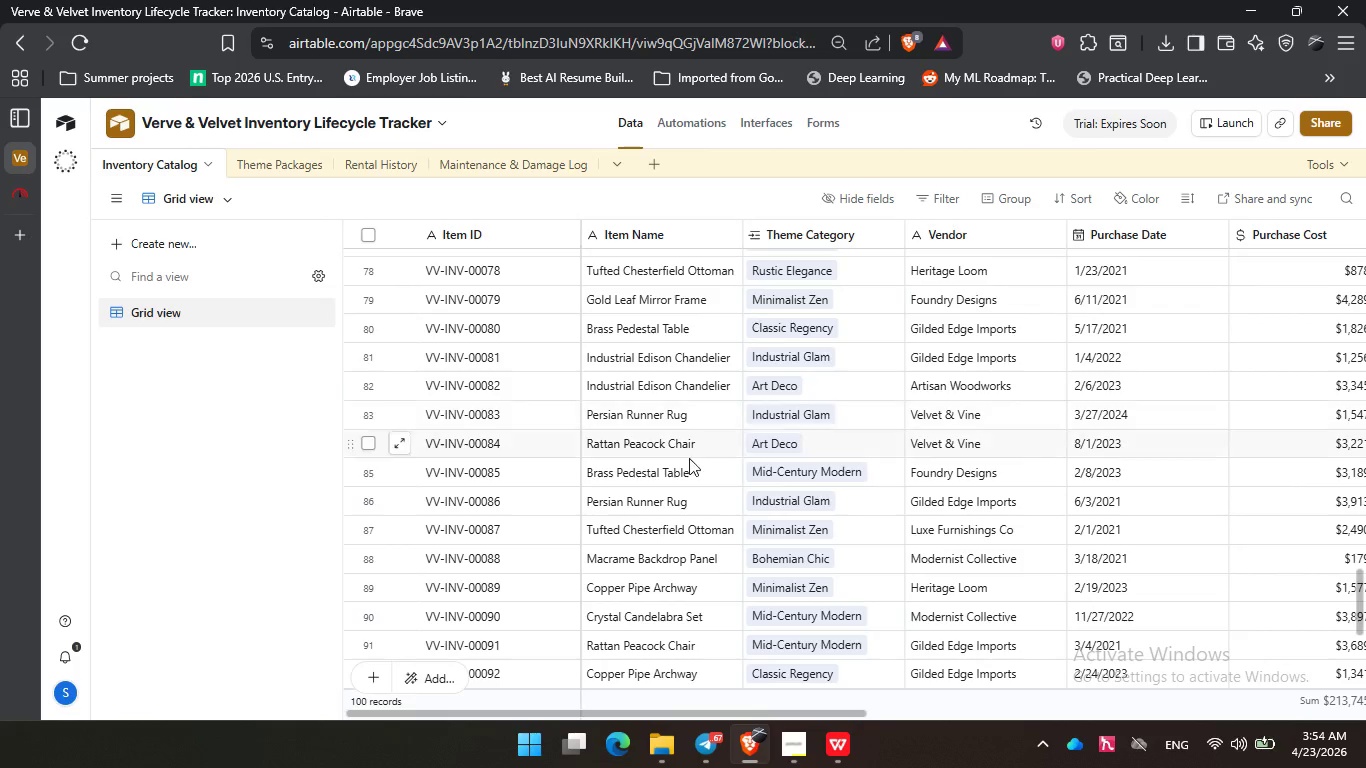 
scroll: coordinate [807, 397], scroll_direction: up, amount: 25.0
 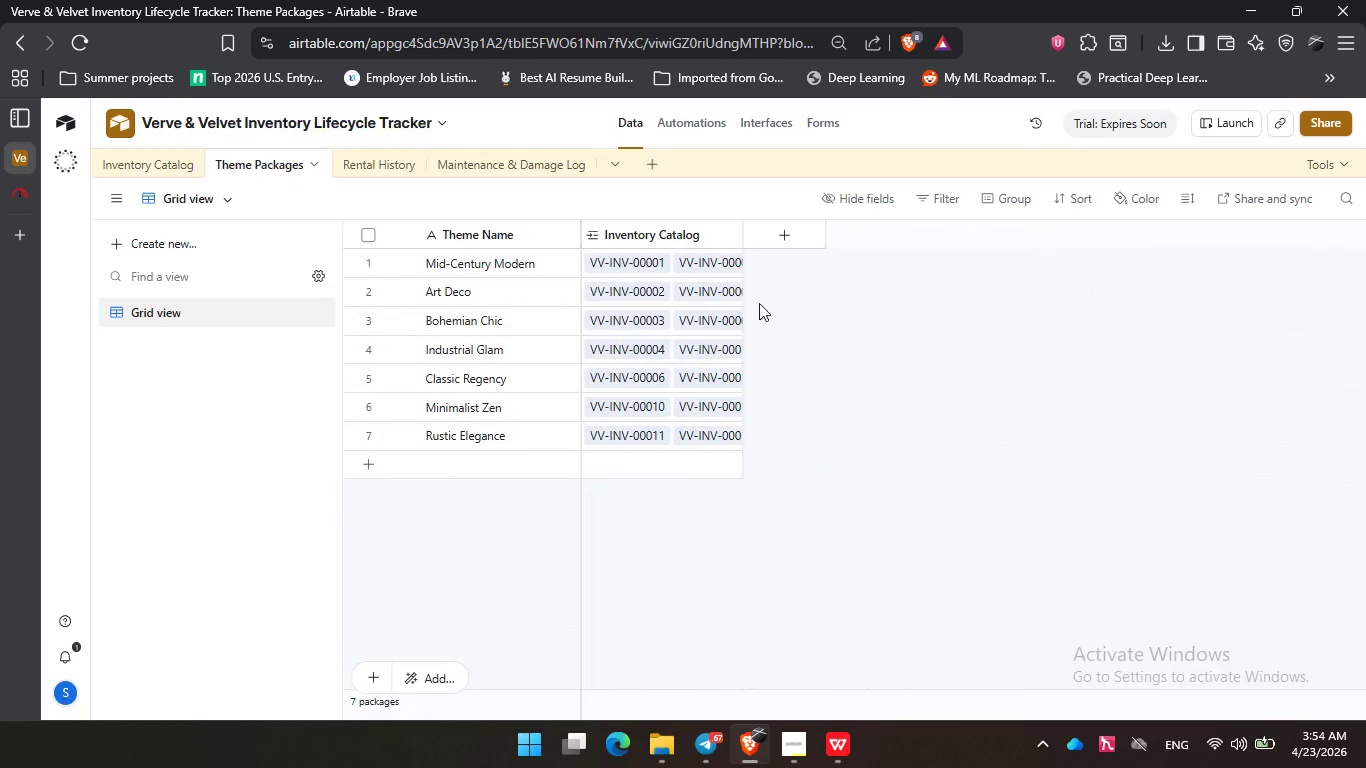 
left_click_drag(start_coordinate=[739, 231], to_coordinate=[920, 234])
 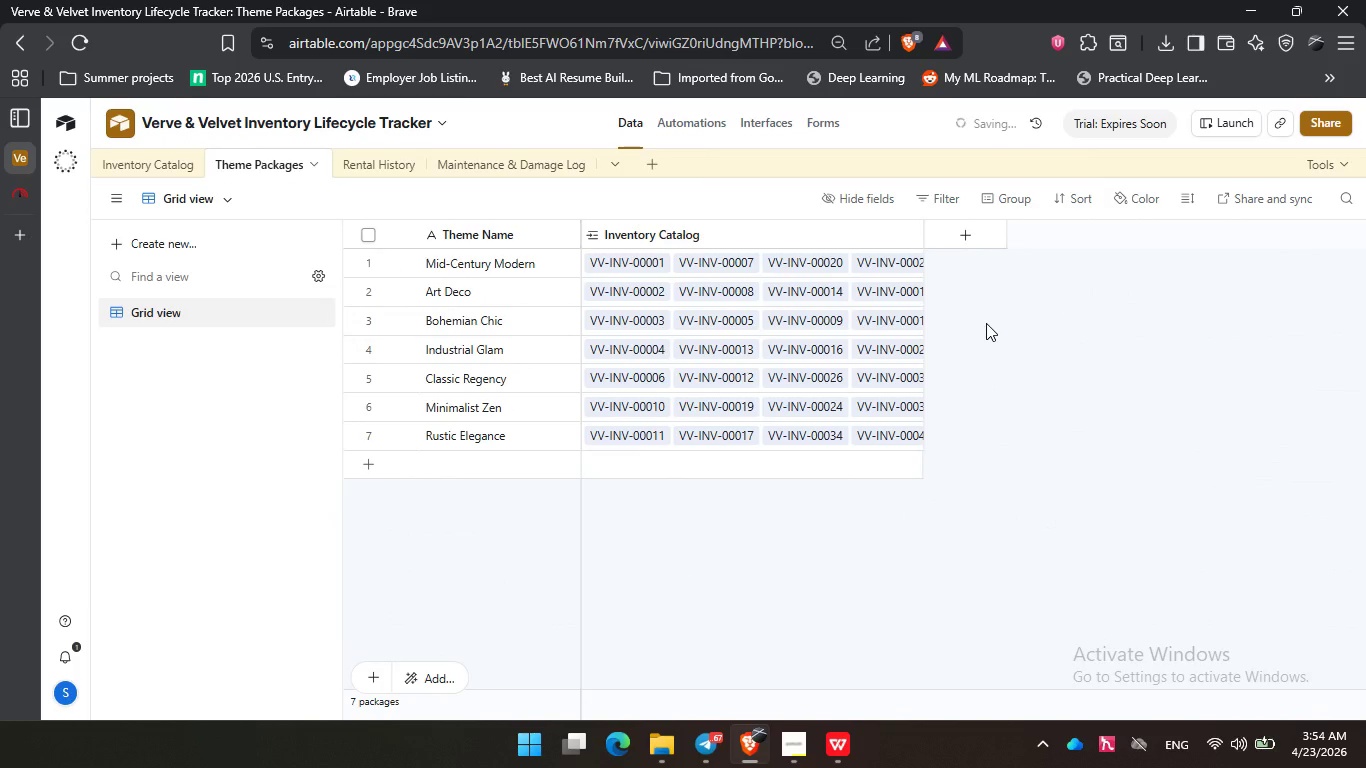 
left_click([986, 323])
 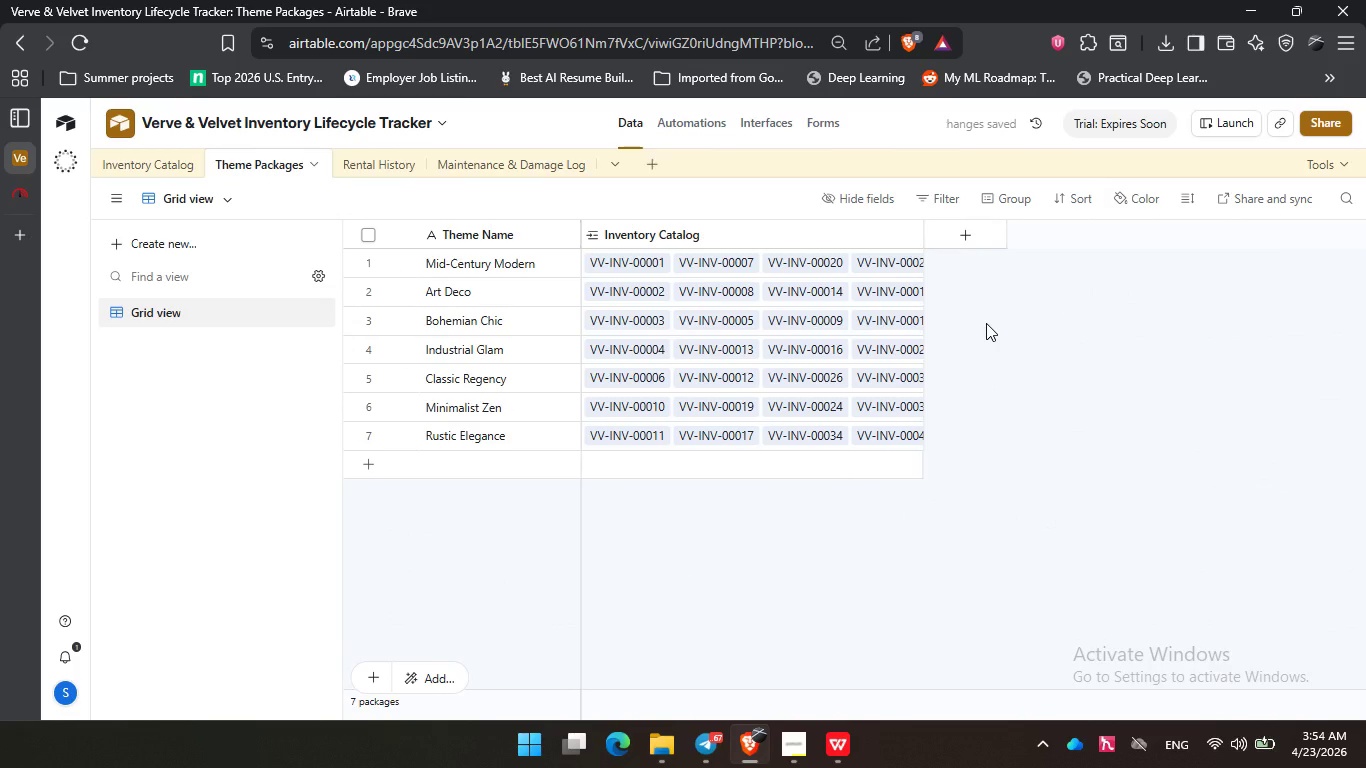 
wait(9.77)
 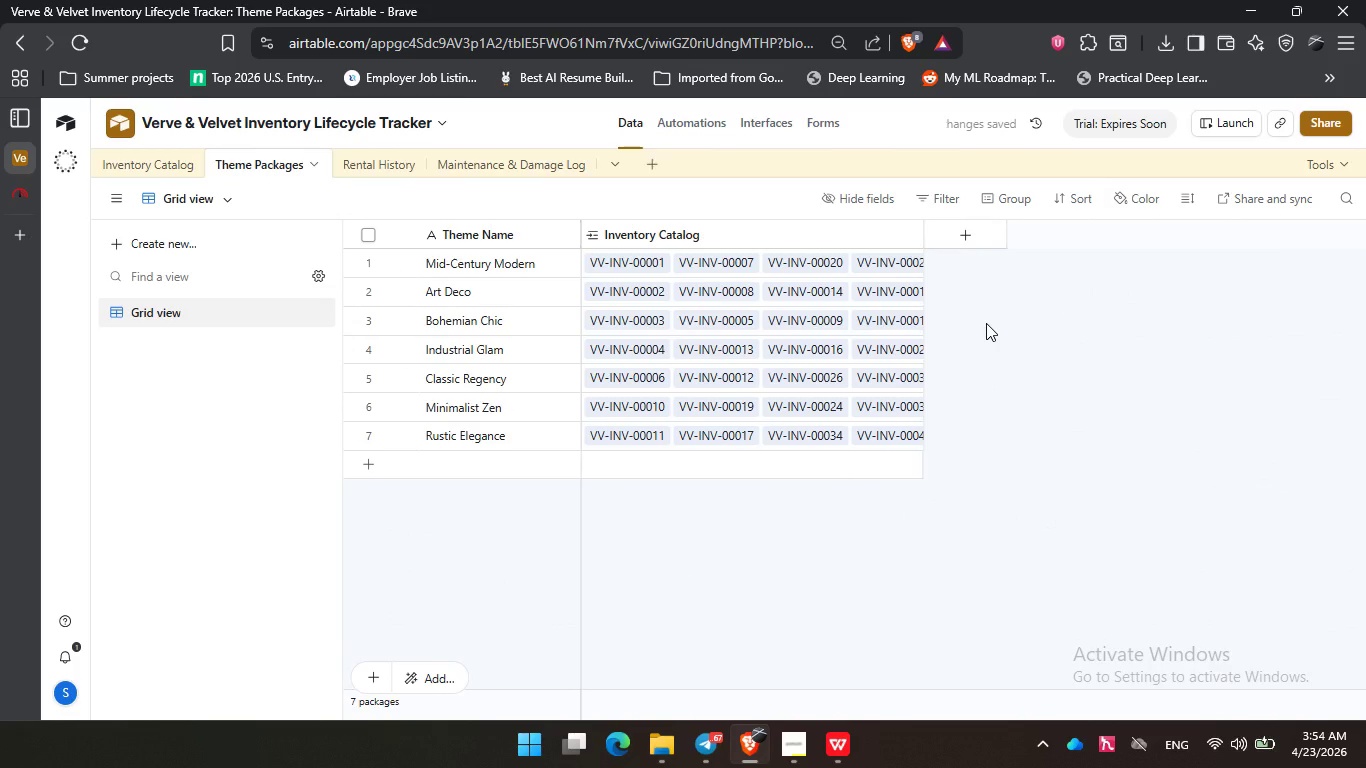 
left_click([159, 159])
 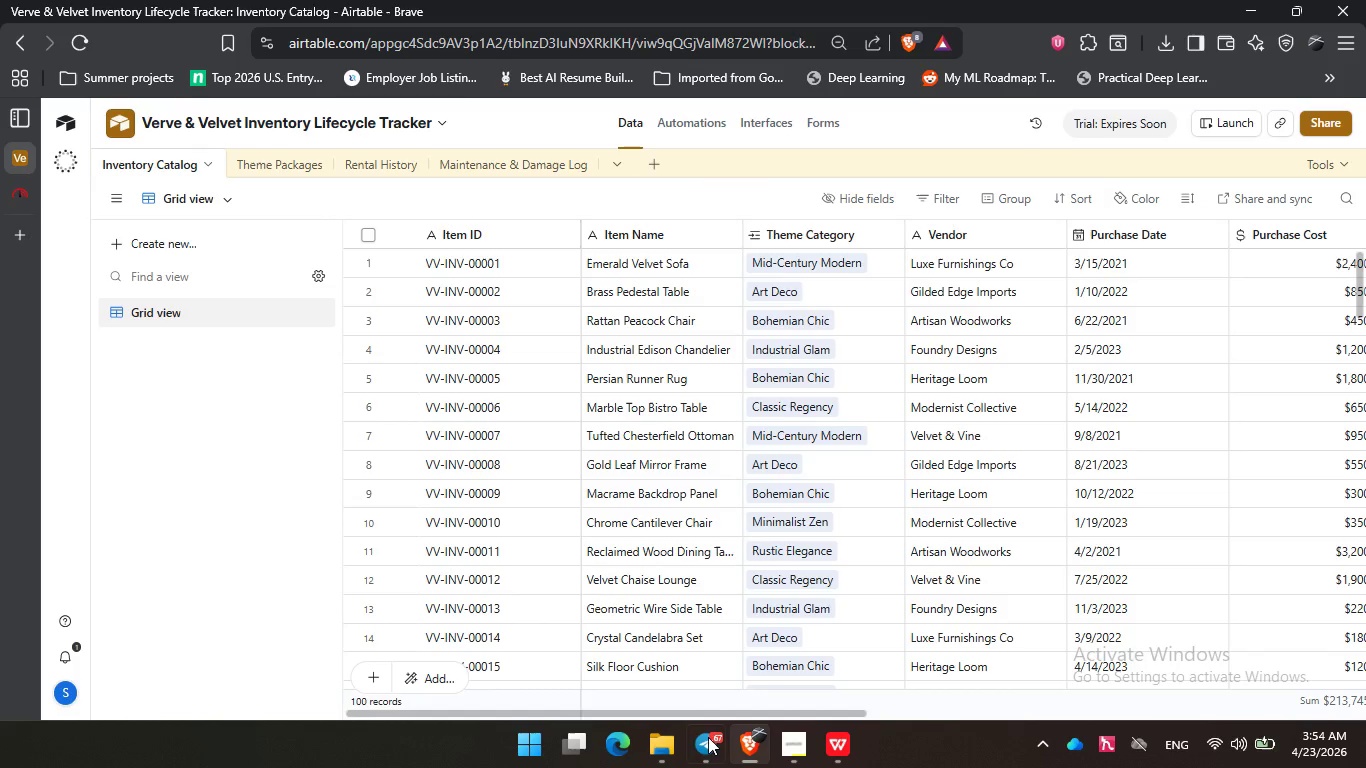 
left_click_drag(start_coordinate=[702, 712], to_coordinate=[1285, 694])
 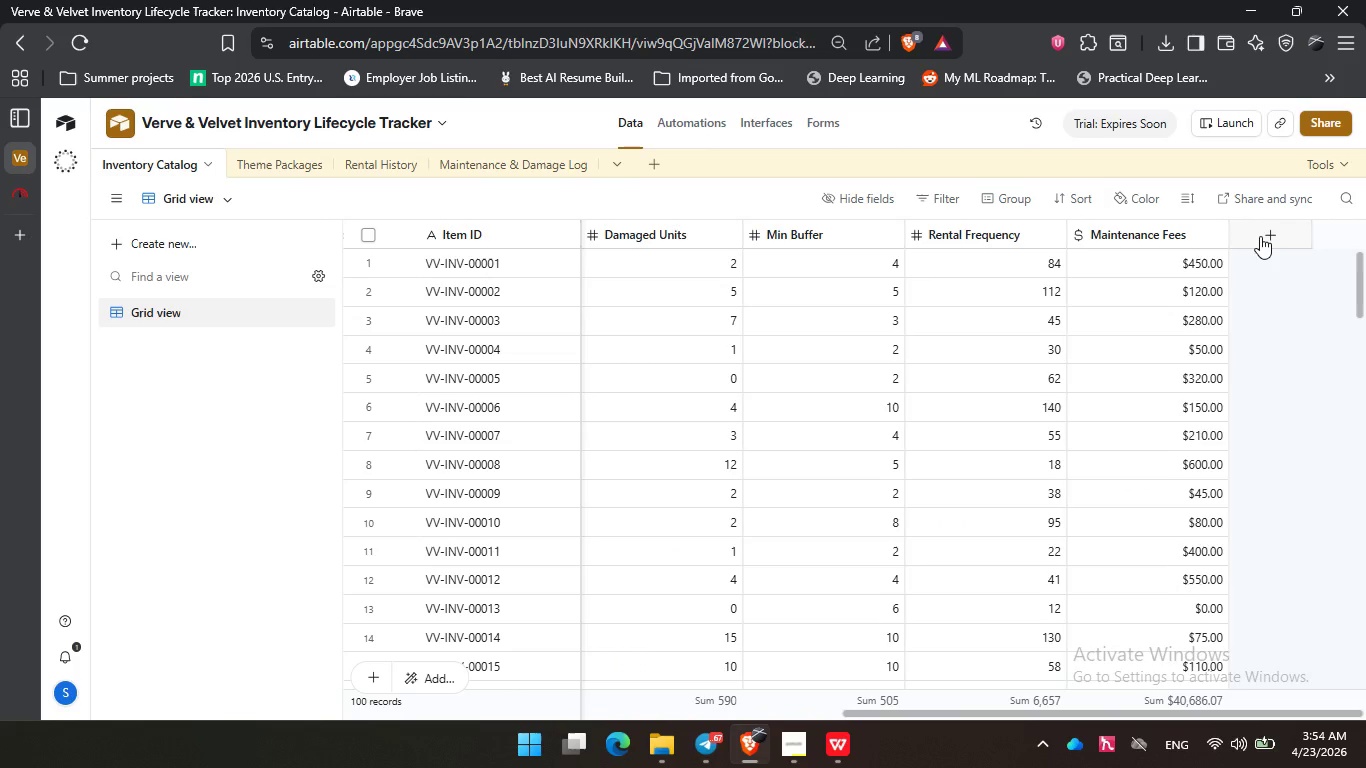 
left_click([1261, 232])
 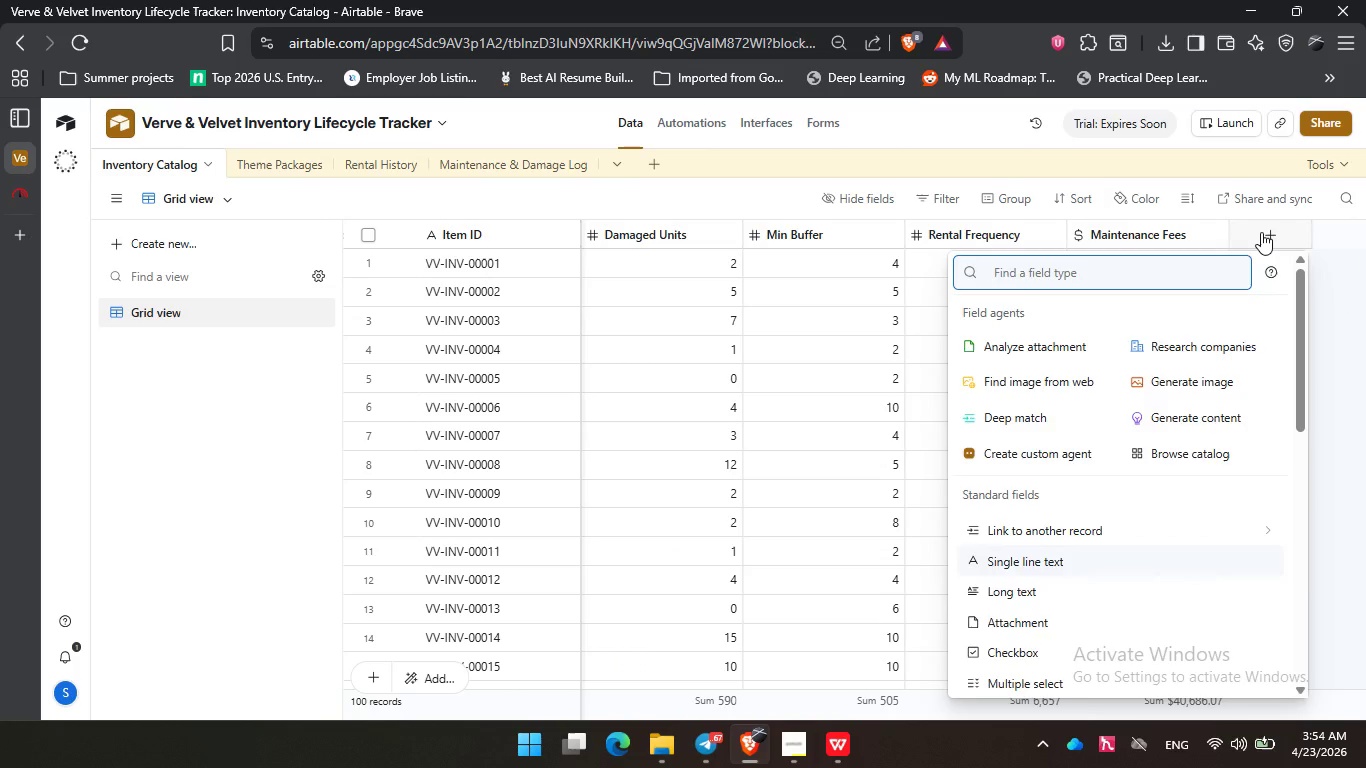 
type(for)
 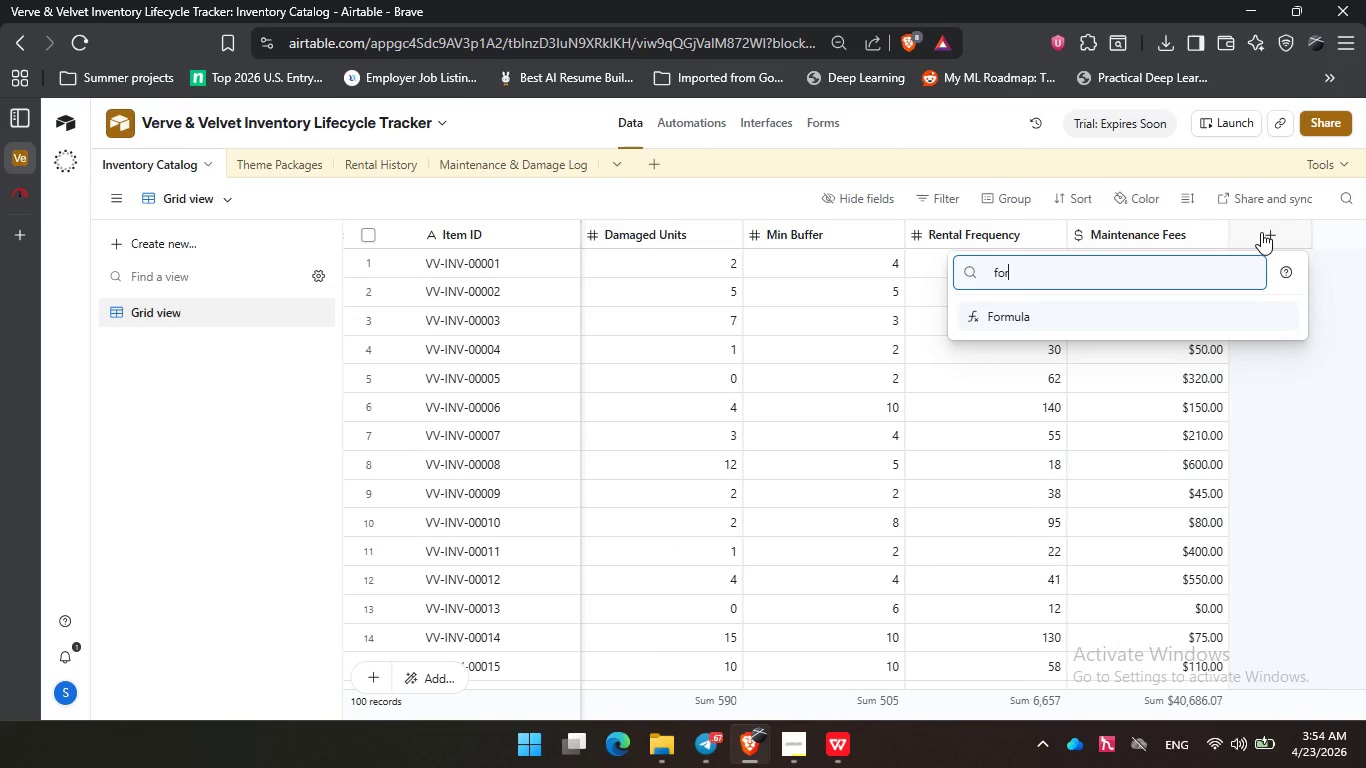 
key(Enter)
 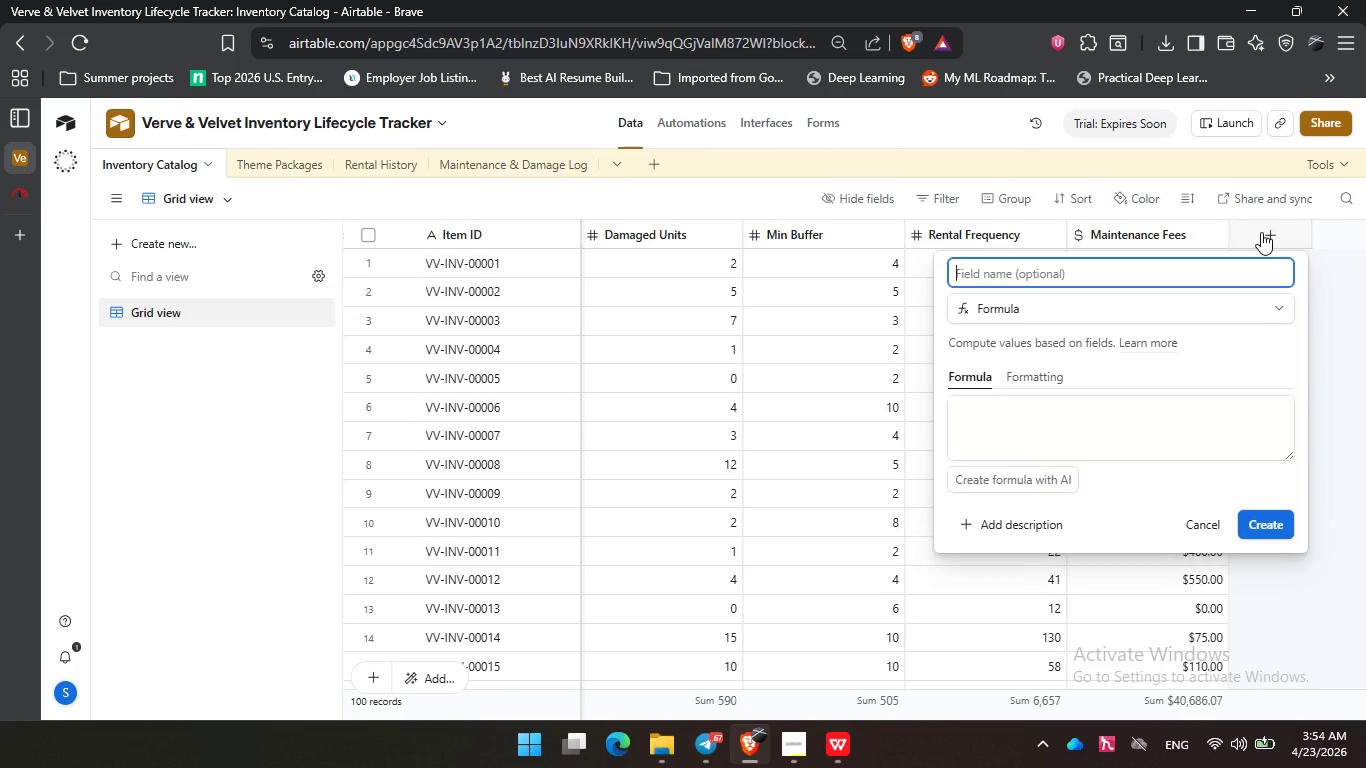 
type(Current Asset Value)
 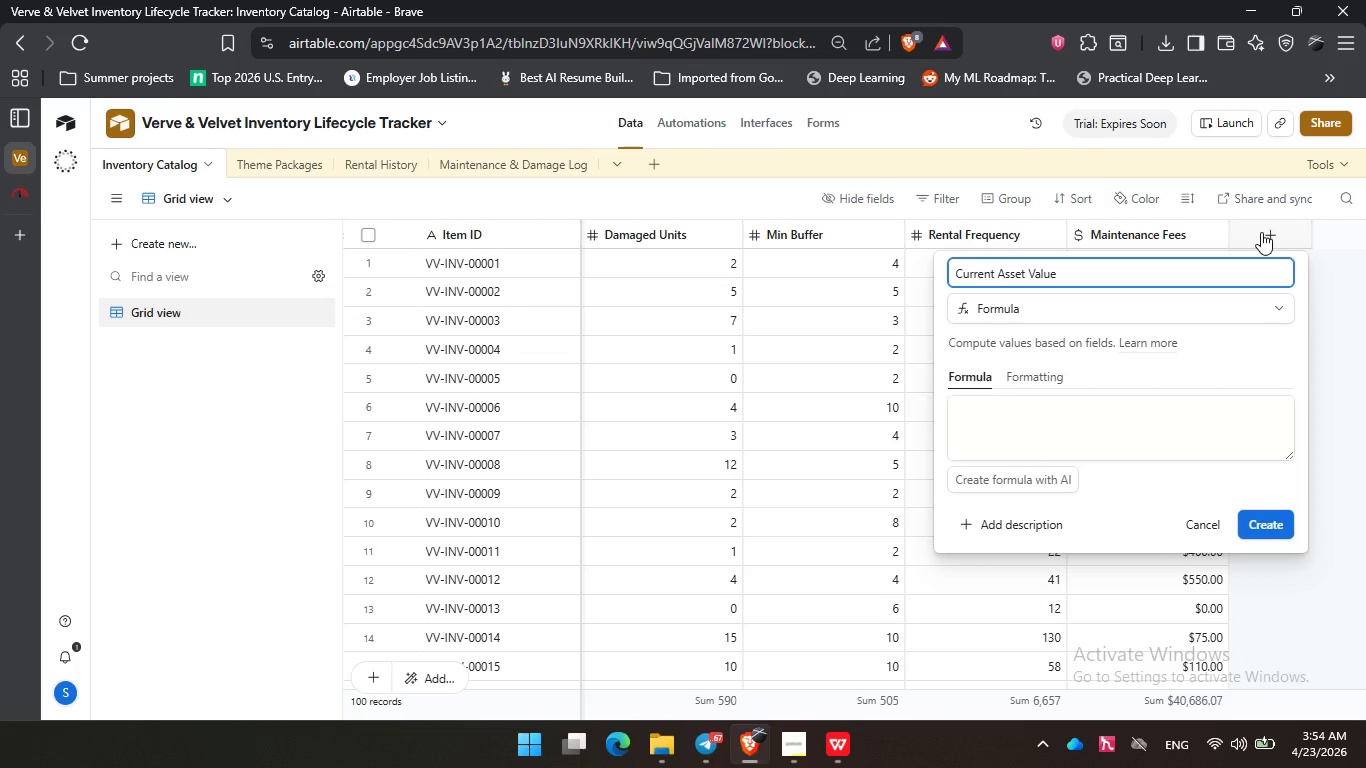 
left_click([1126, 405])
 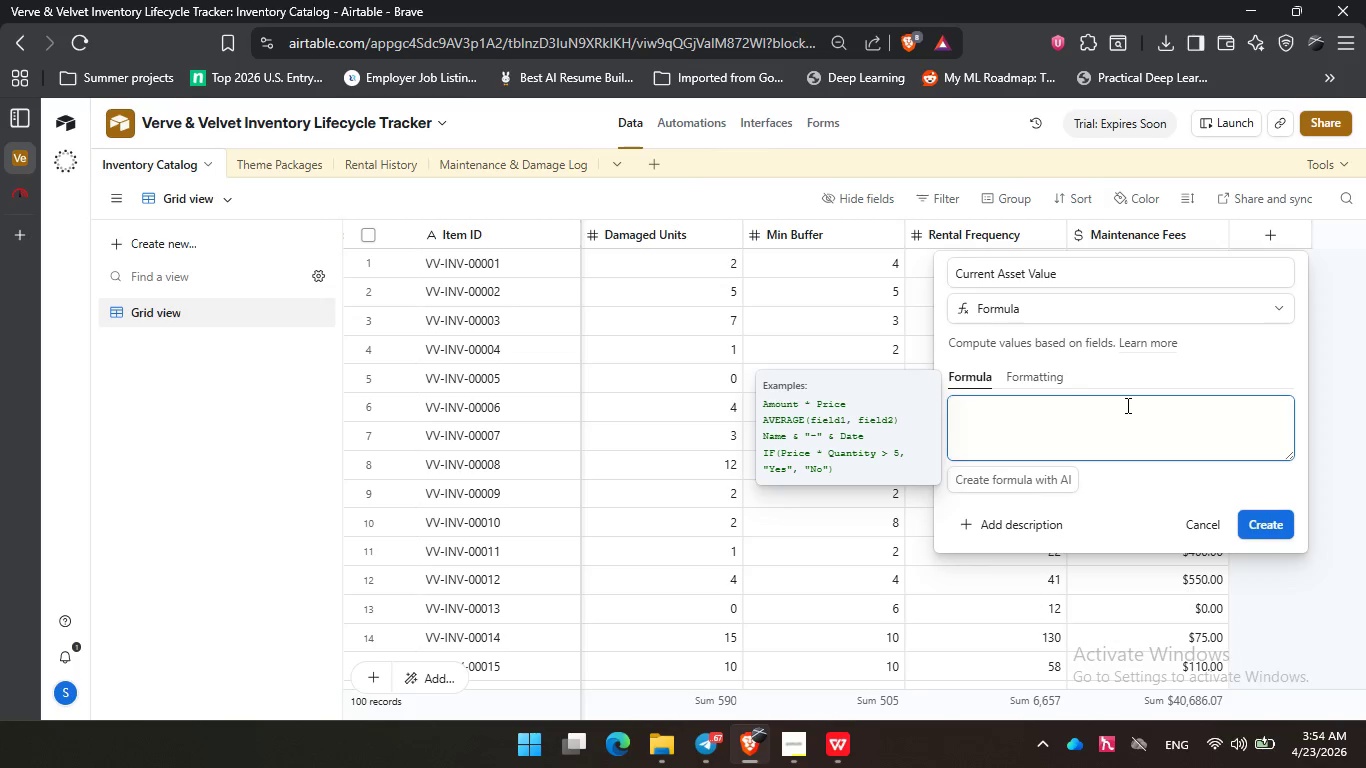 
type(a)
key(Backspace)
type(max)
 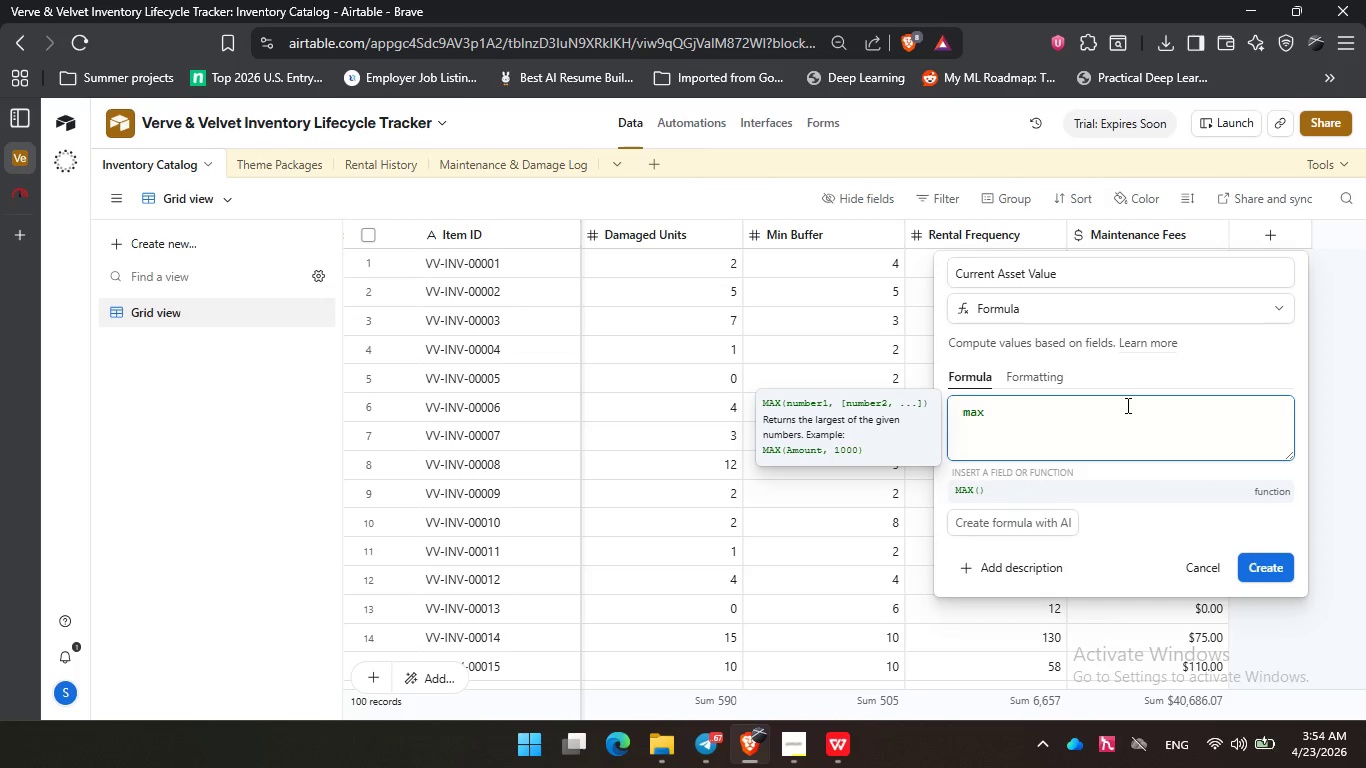 
key(Enter)
 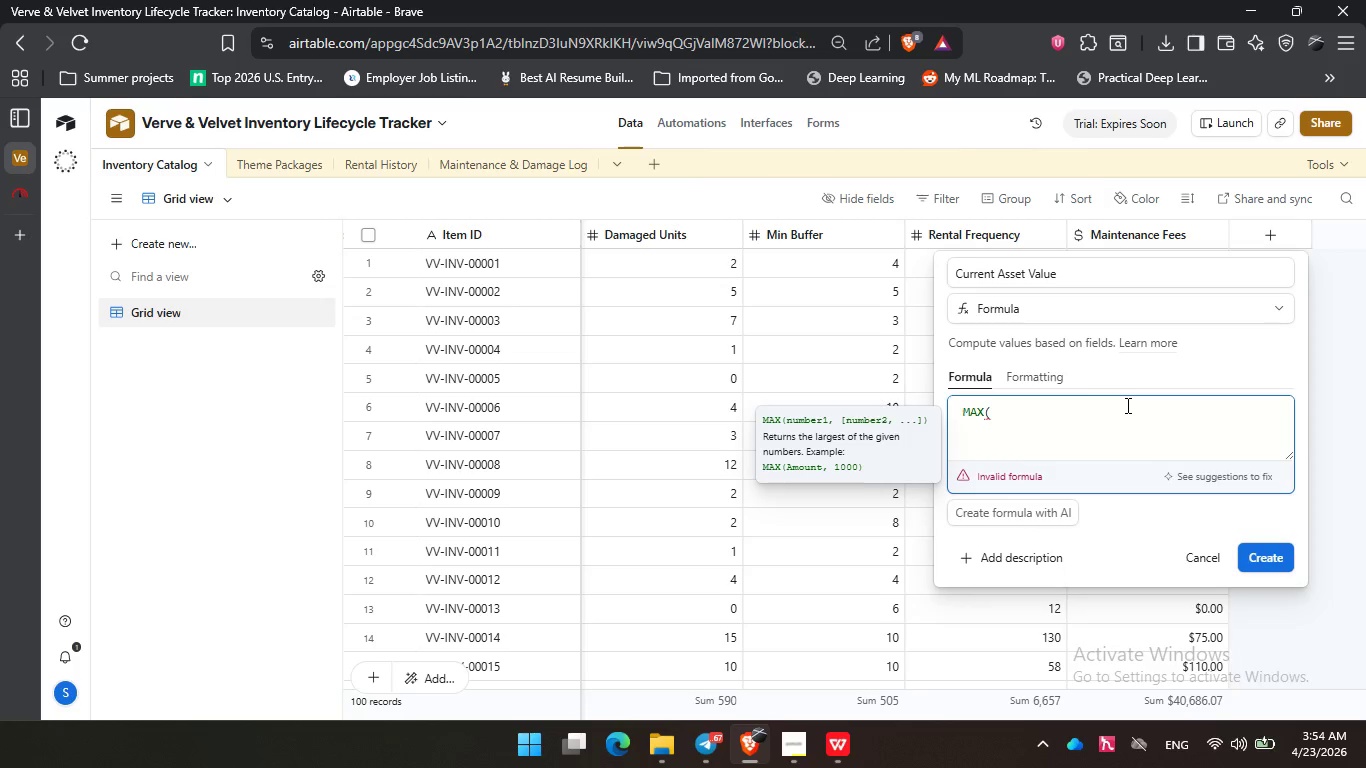 
key(Enter)
 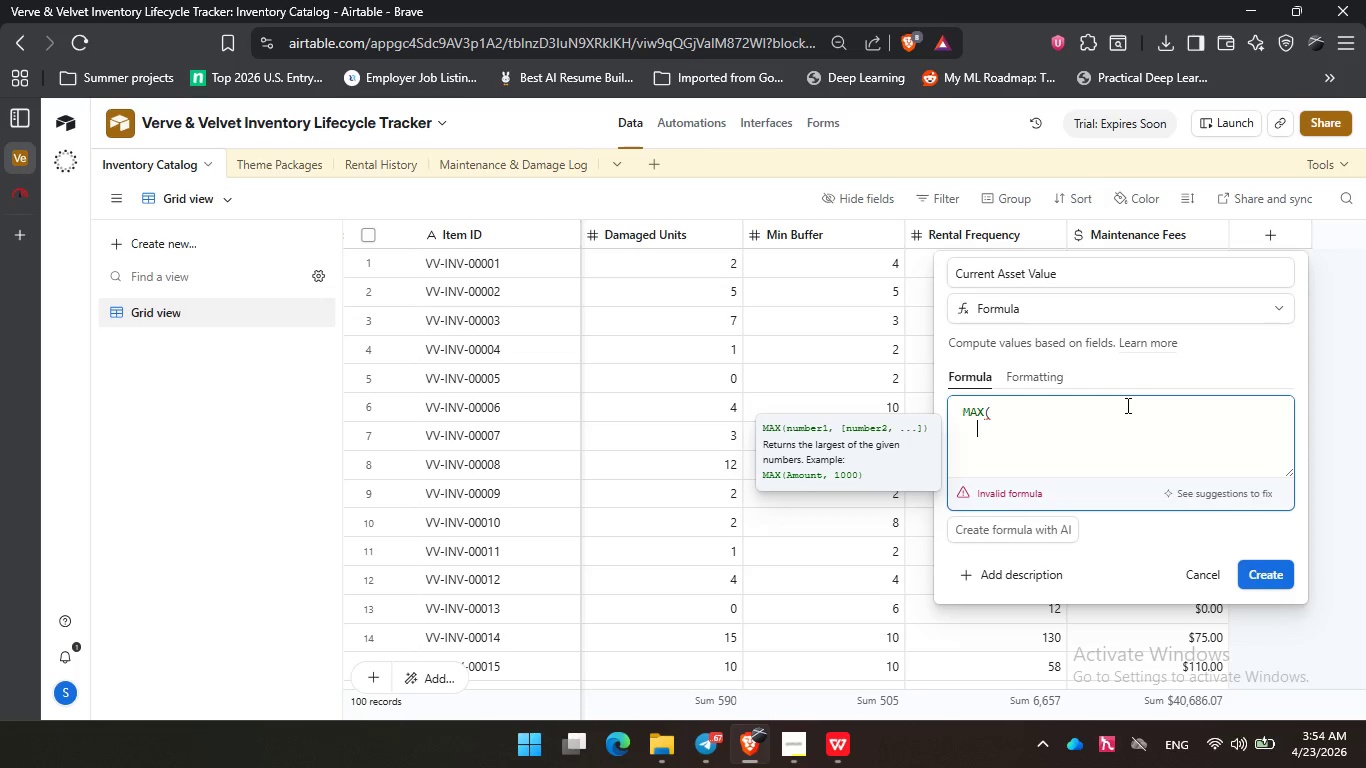 
type(0, pur)
 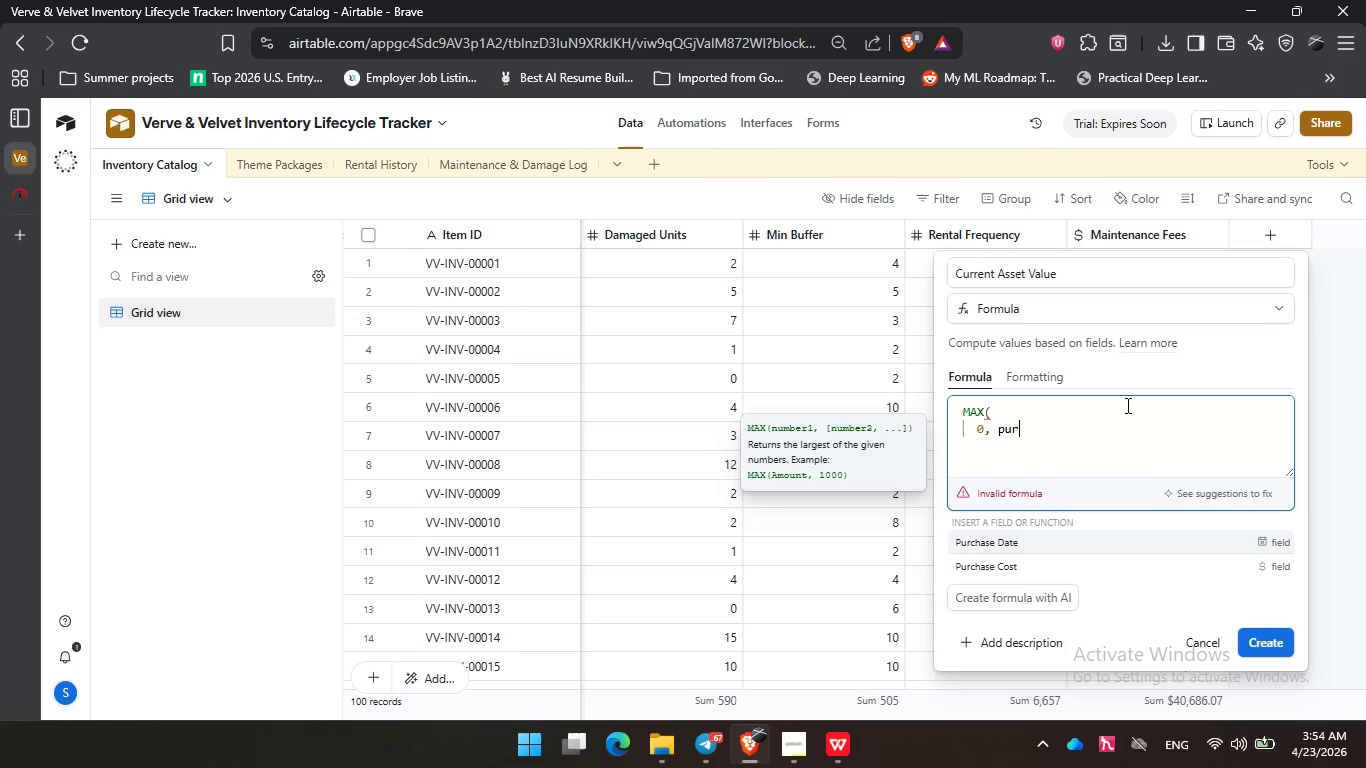 
key(ArrowDown)
 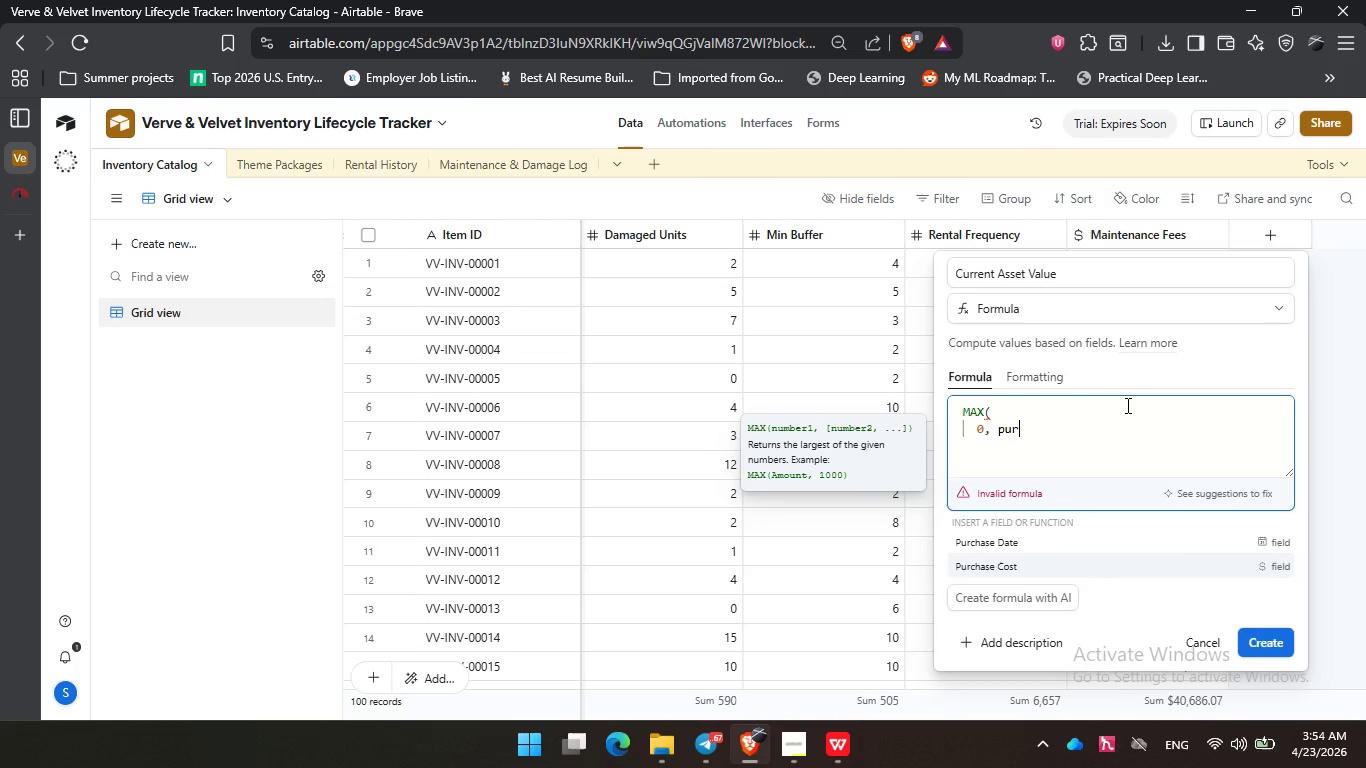 
key(Enter)
 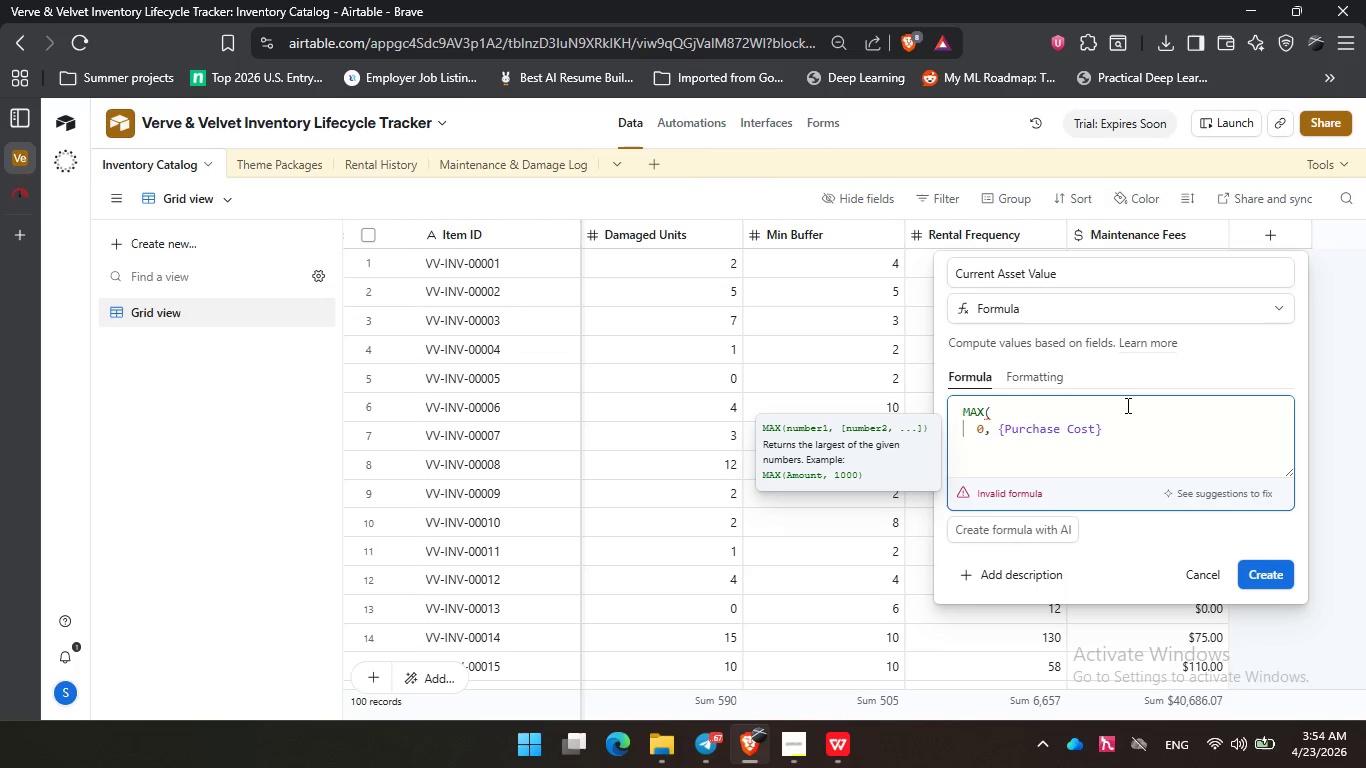 
key(Space)
 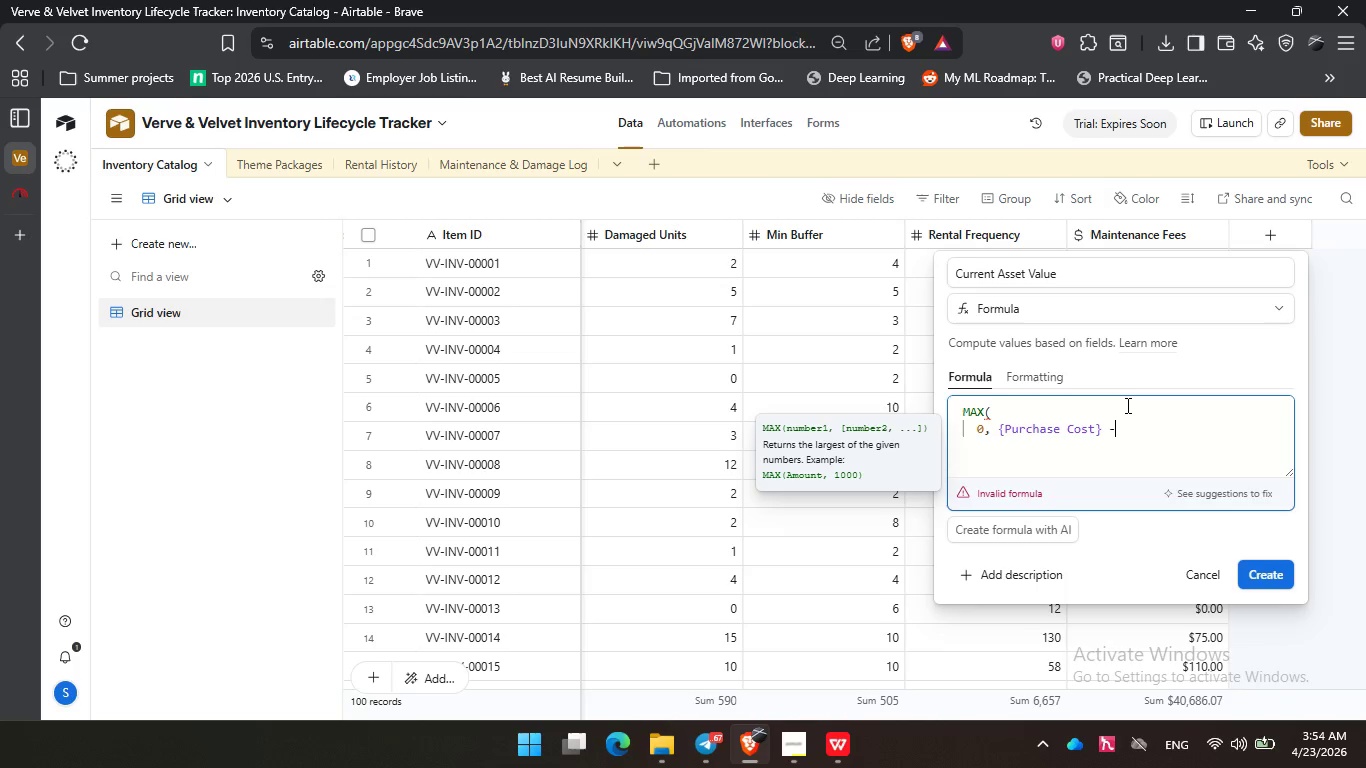 
key(Minus)
 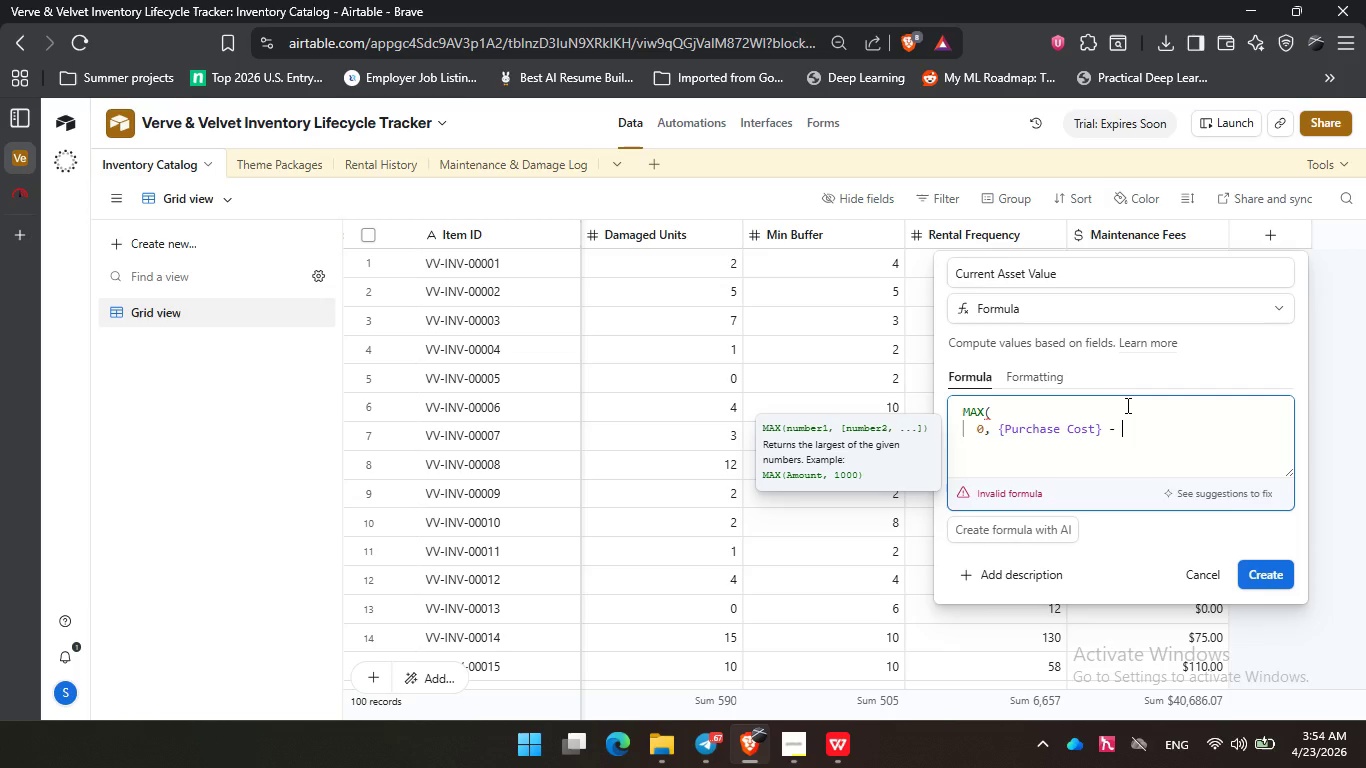 
key(Space)
 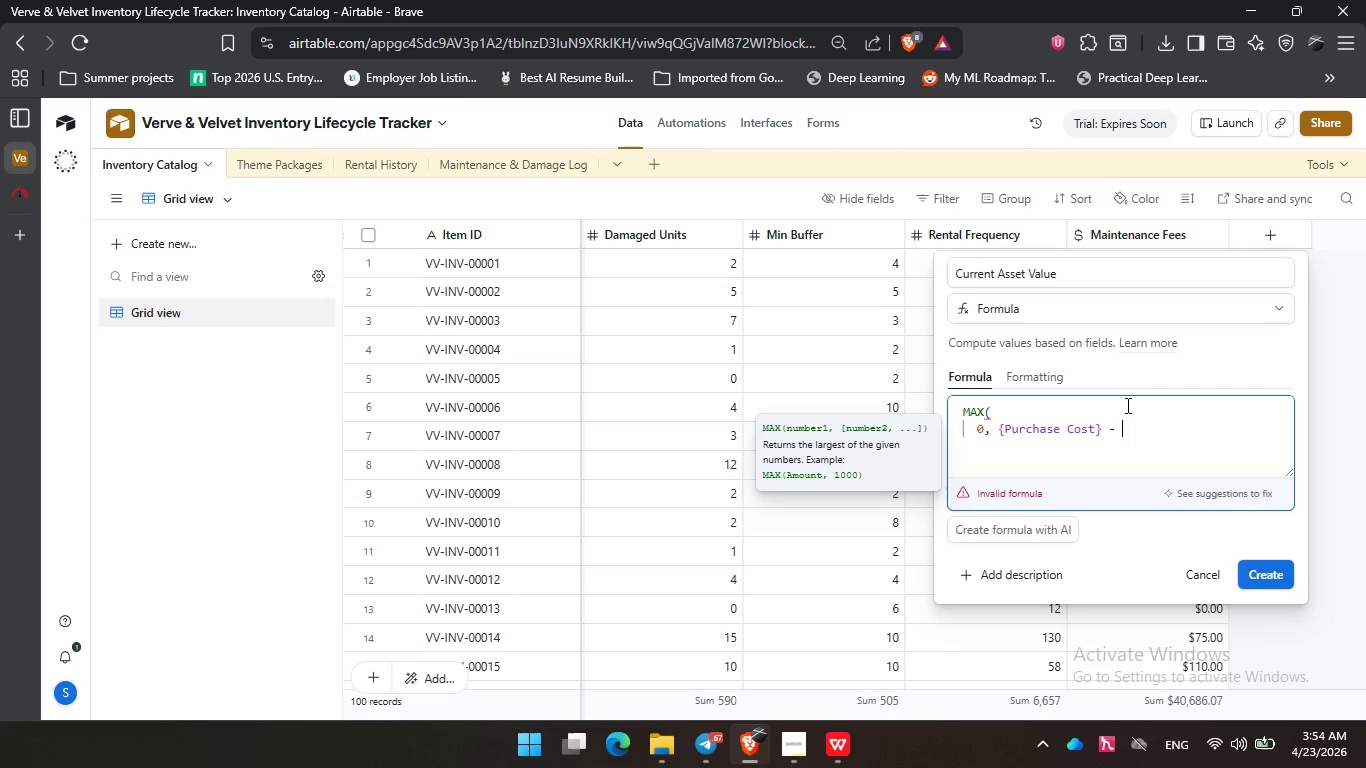 
key(Shift+9)
 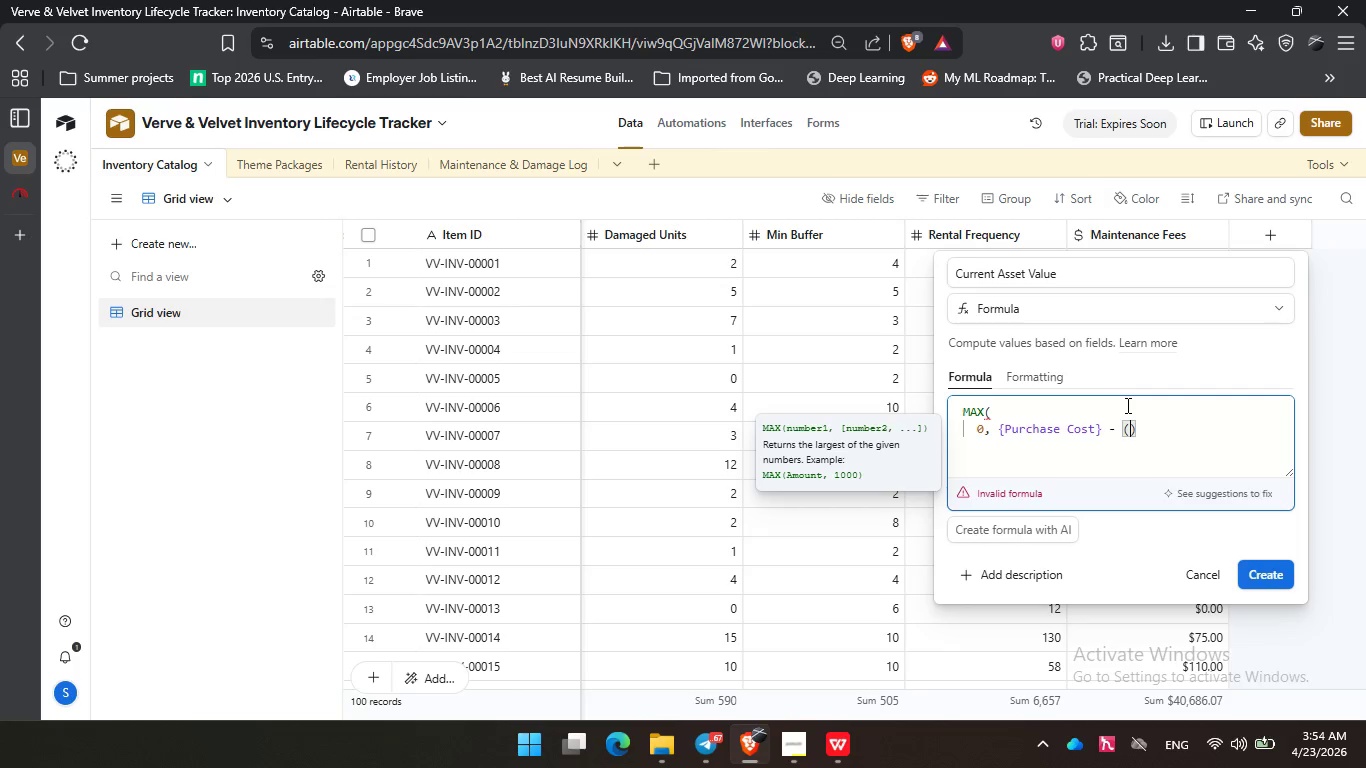 
wait(10.33)
 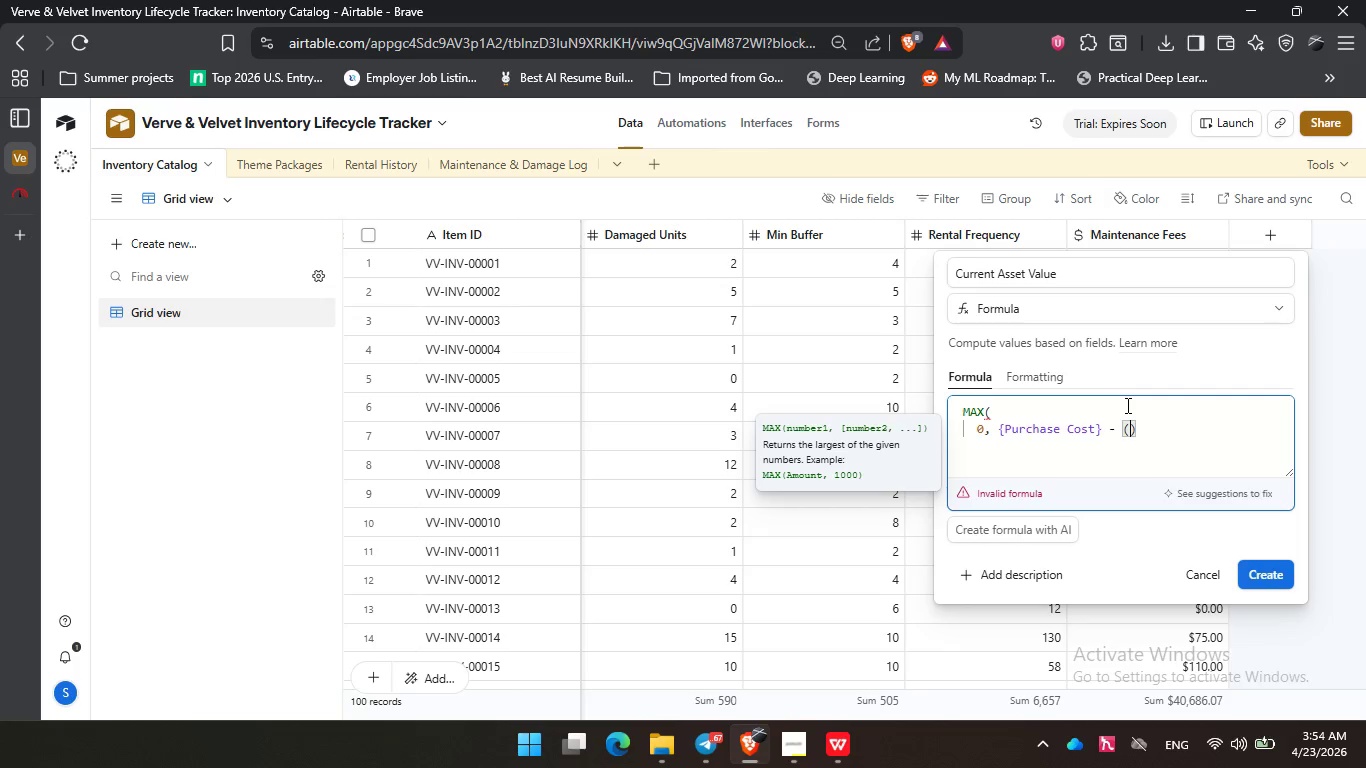 
key(Shift+ShiftRight)
 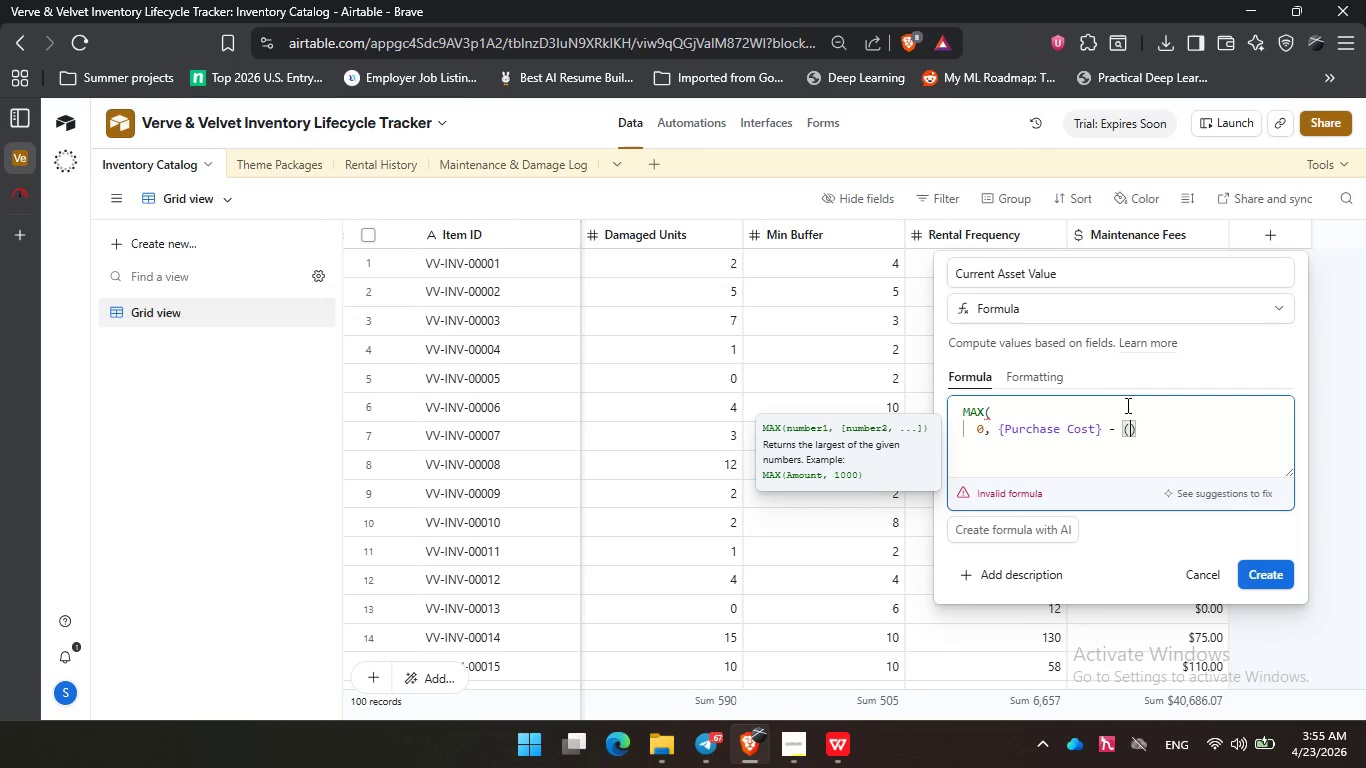 
wait(6.19)
 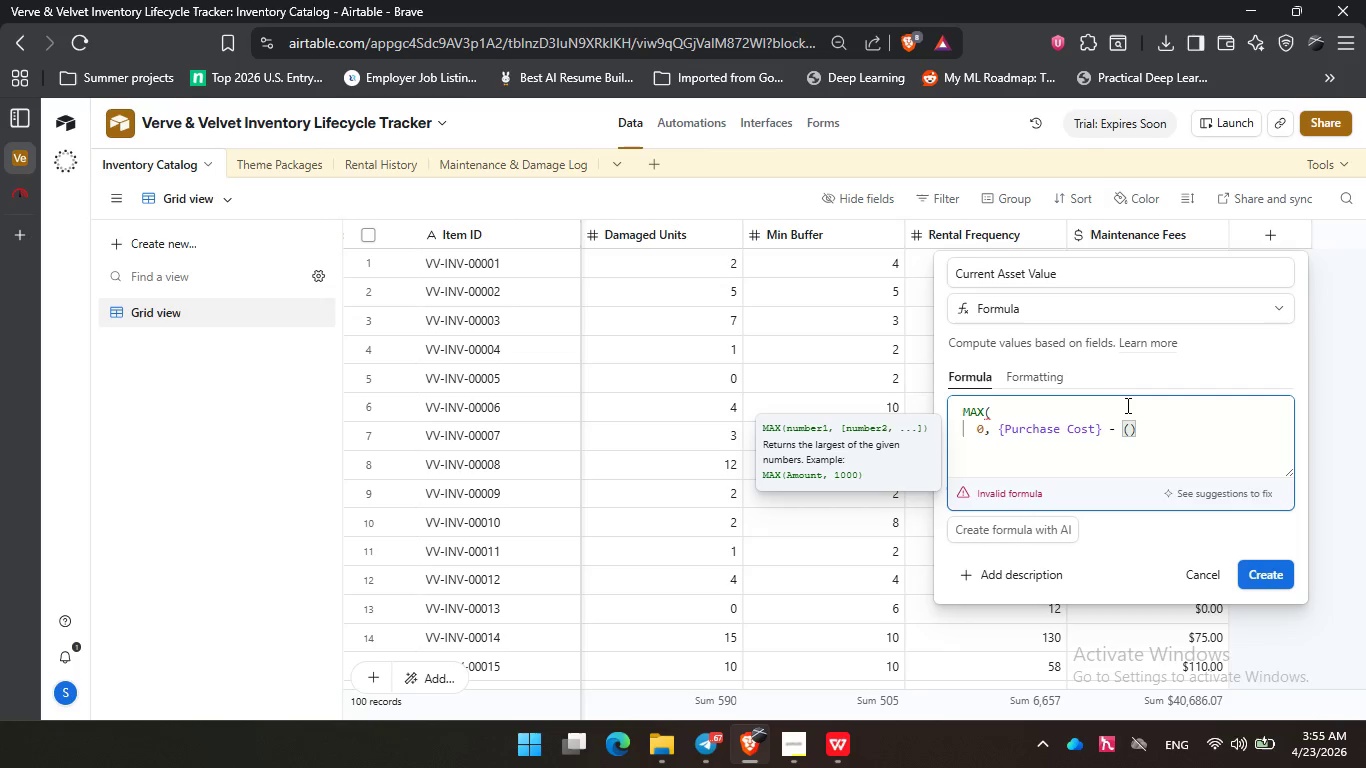 
key(ArrowLeft)
 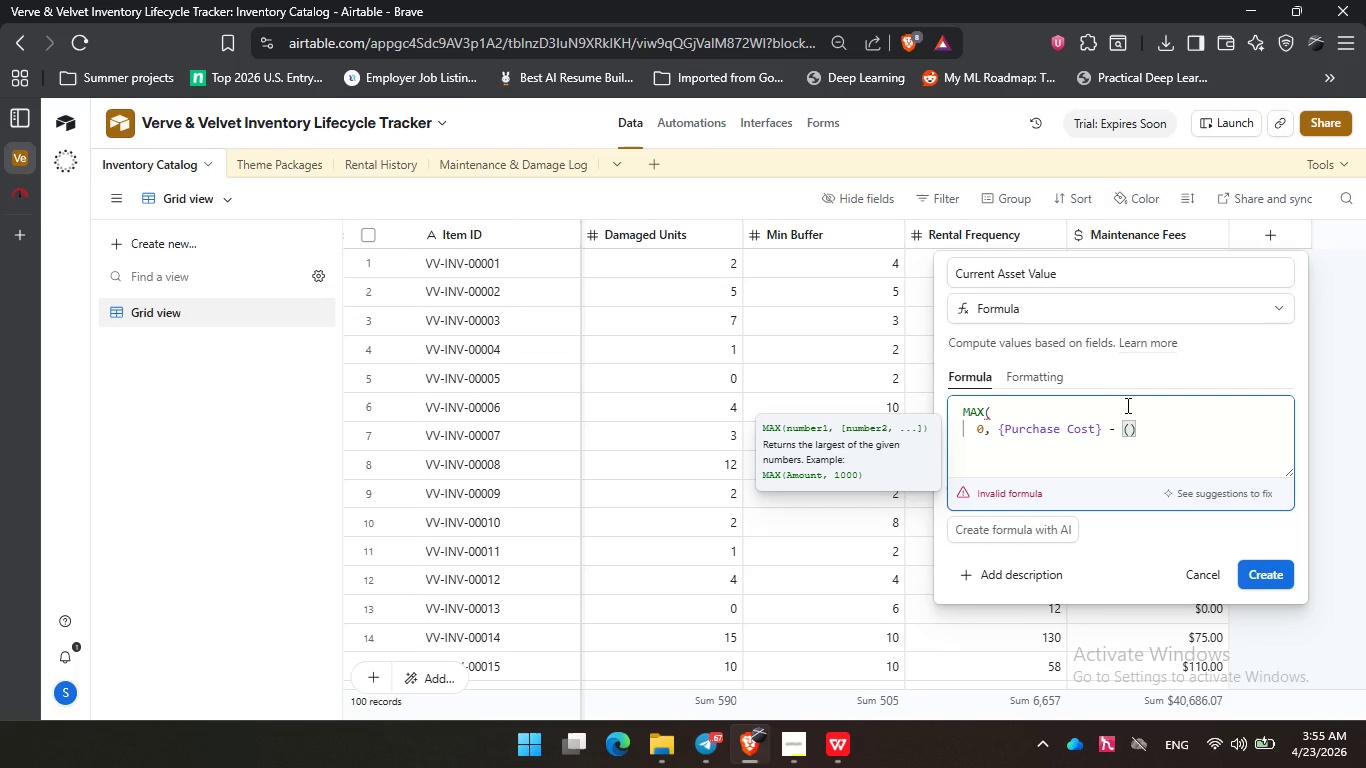 
key(ArrowRight)
 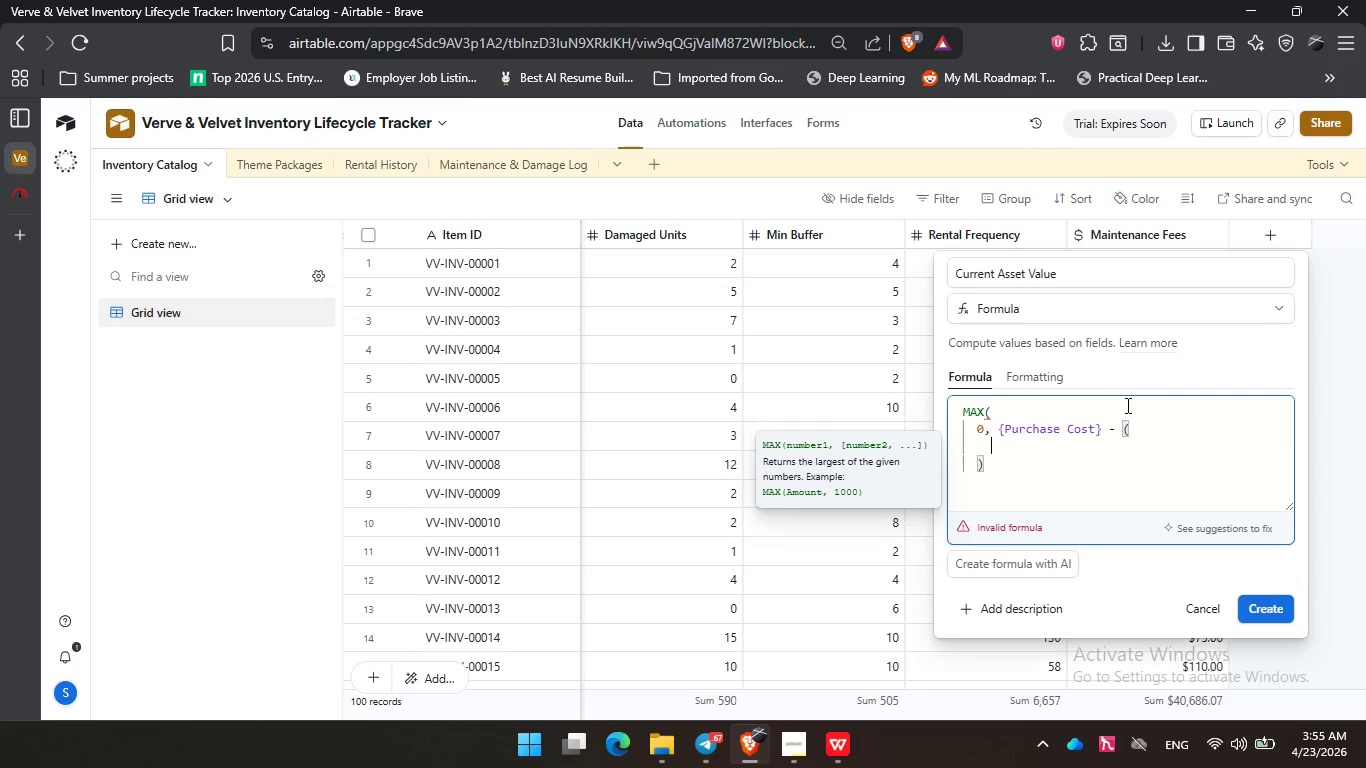 
key(Enter)
 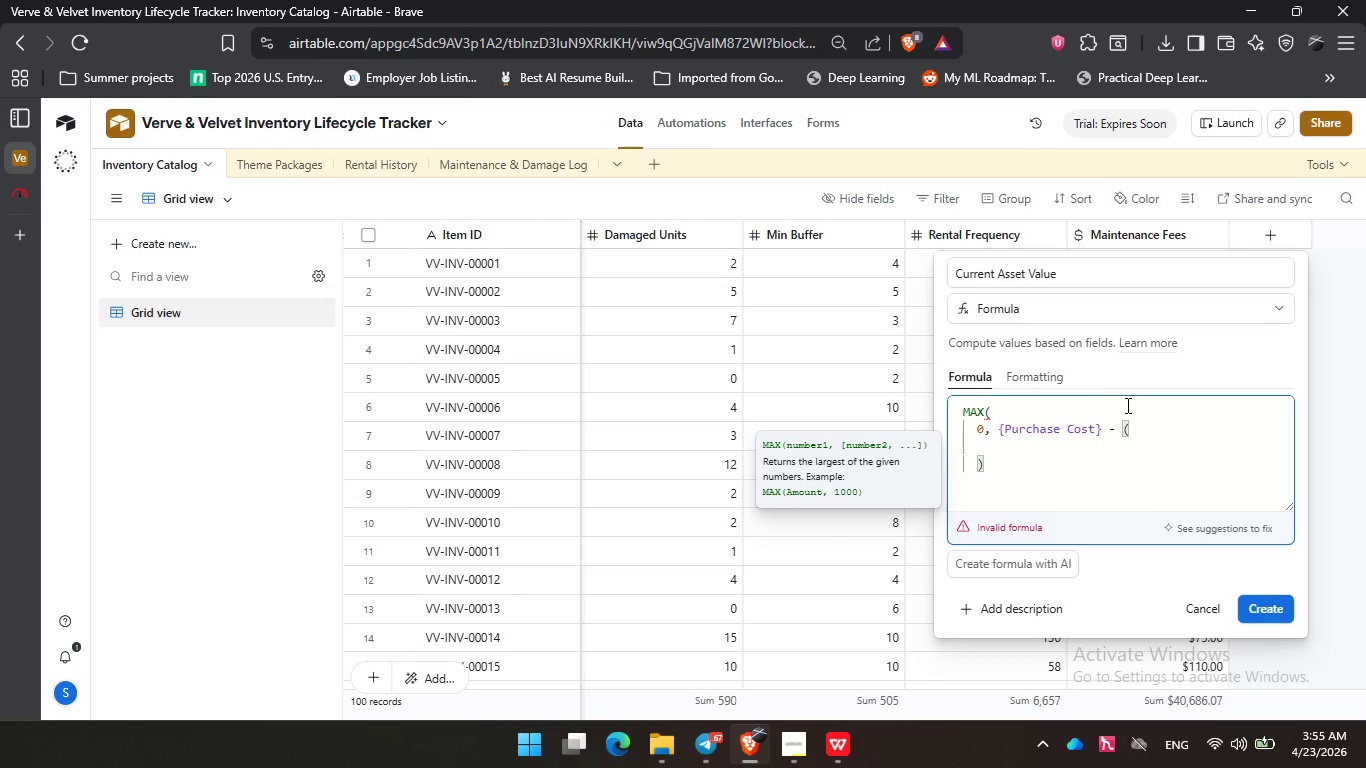 
type((pur)
 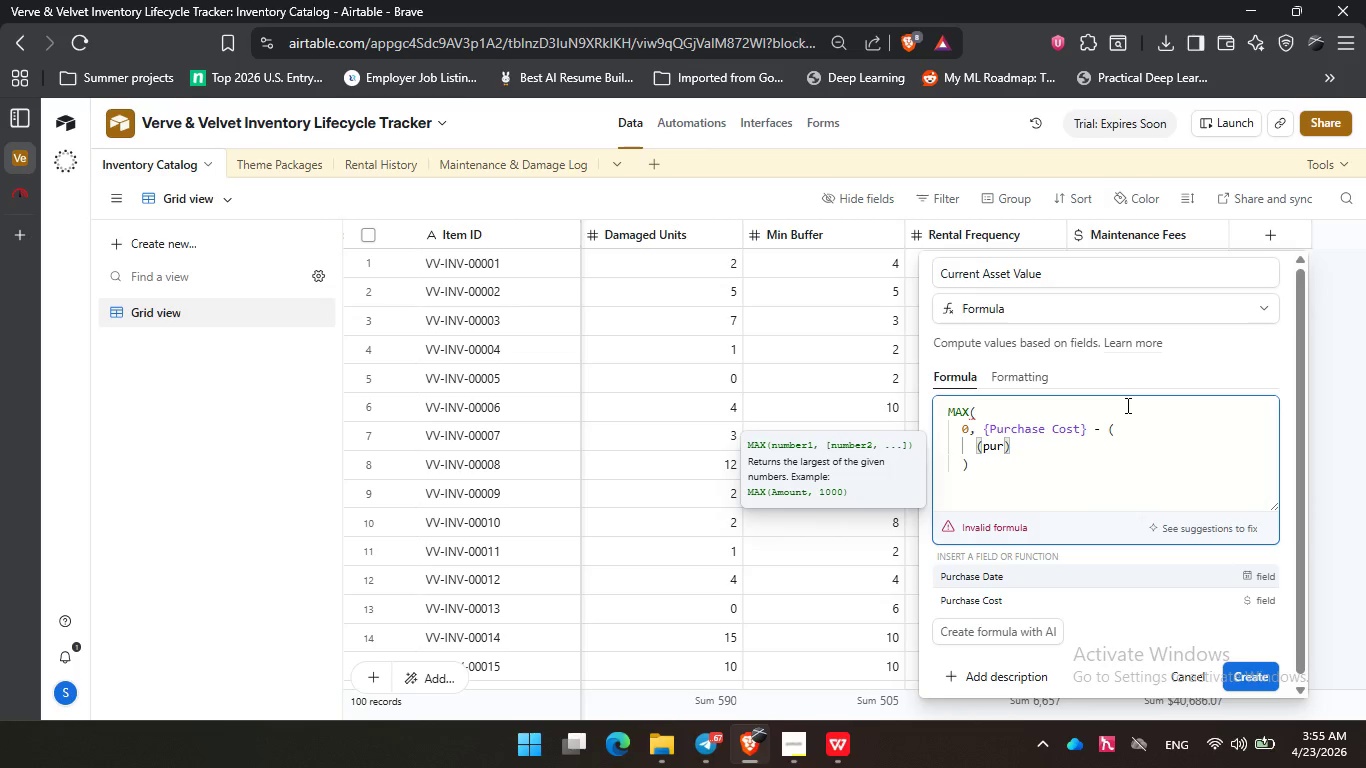 
key(ArrowDown)
 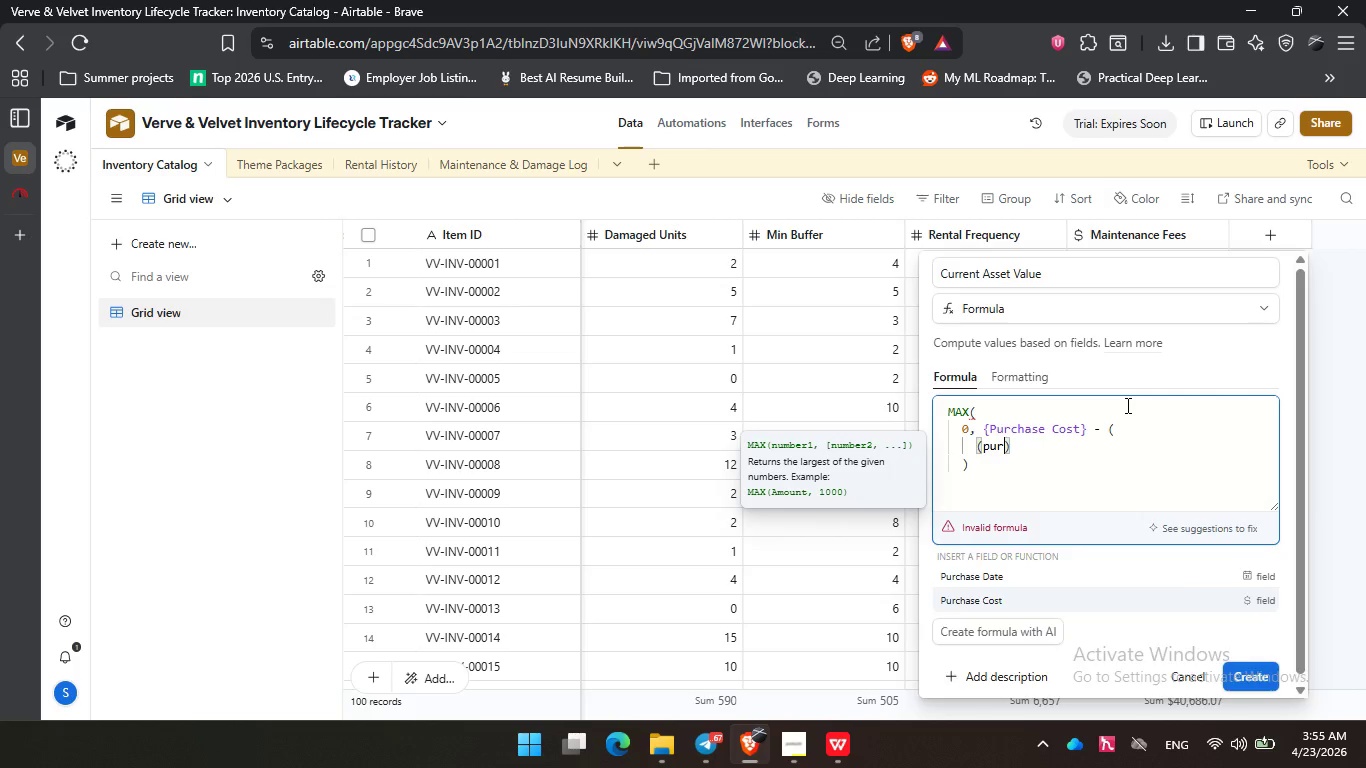 
key(Enter)
 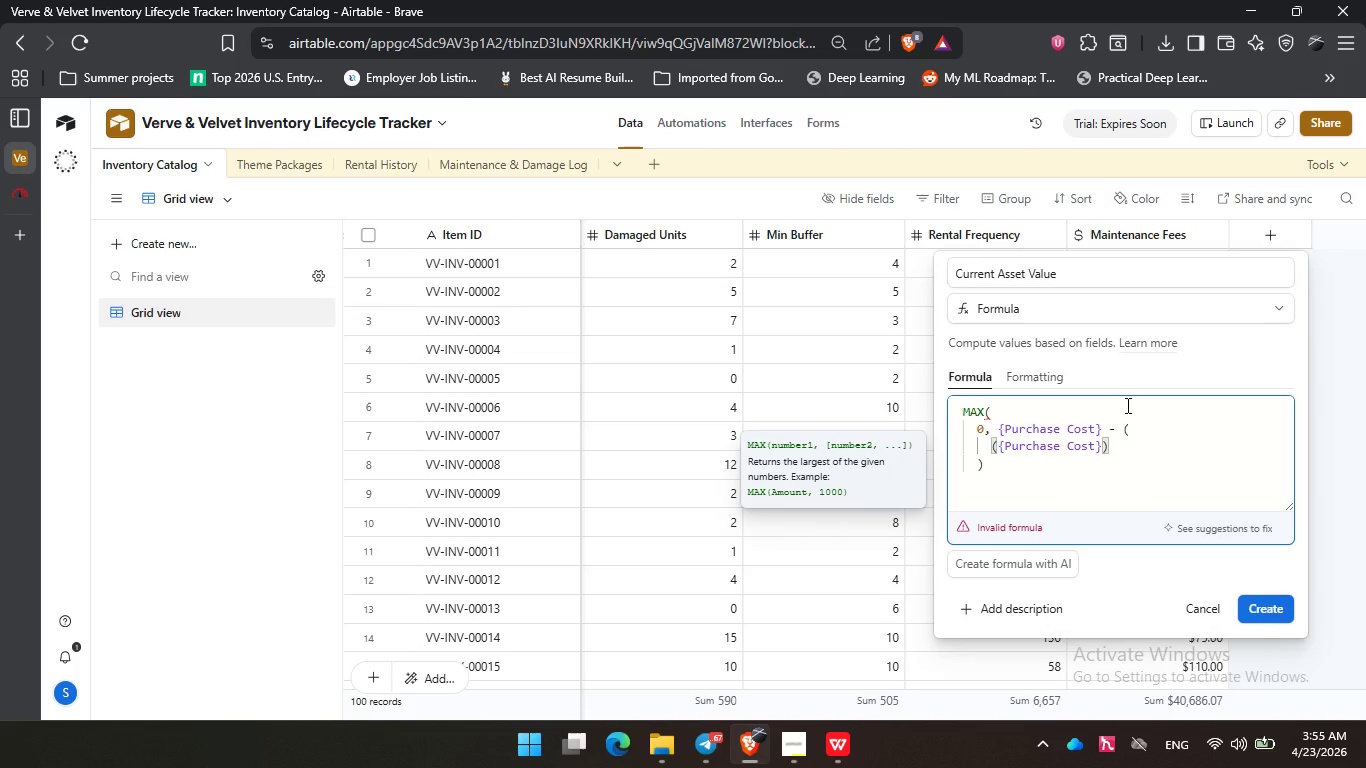 
key(Space)
 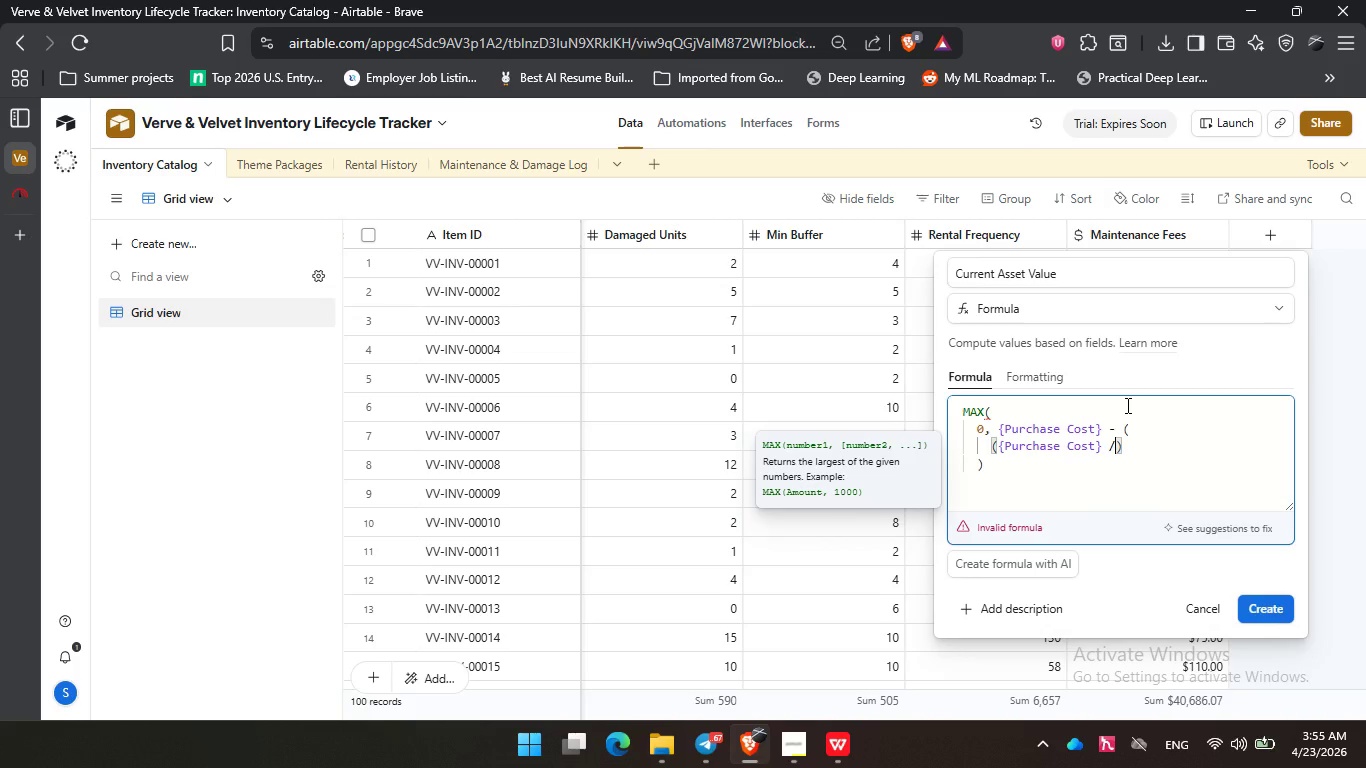 
key(Slash)
 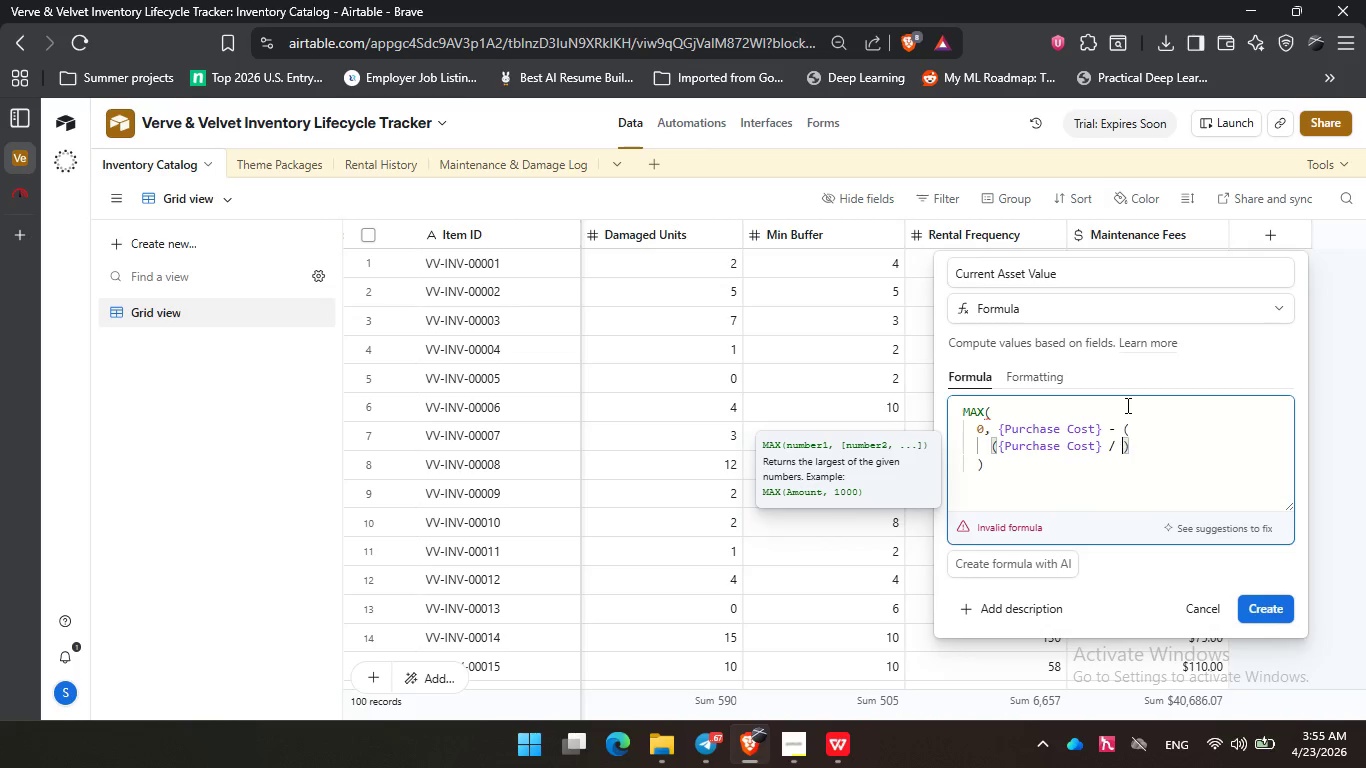 
key(Space)
 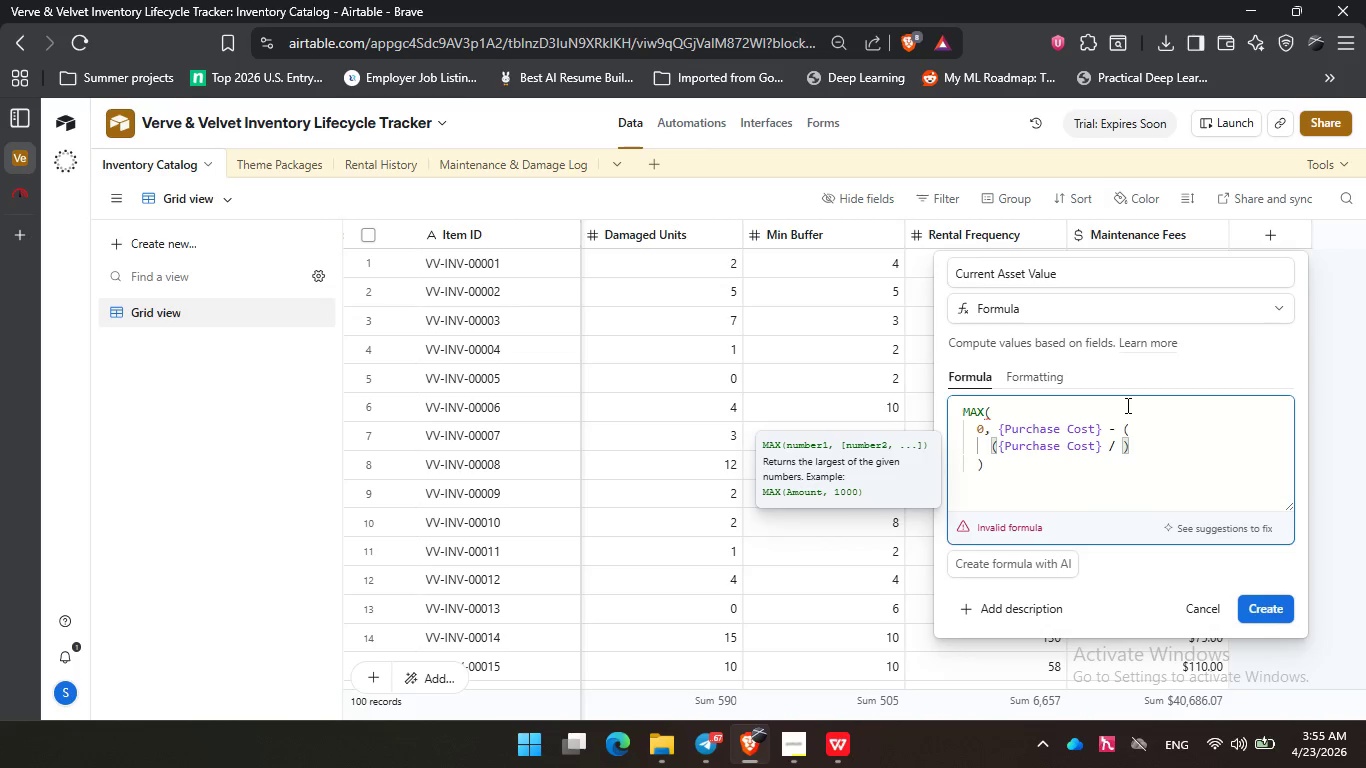 
key(3)
 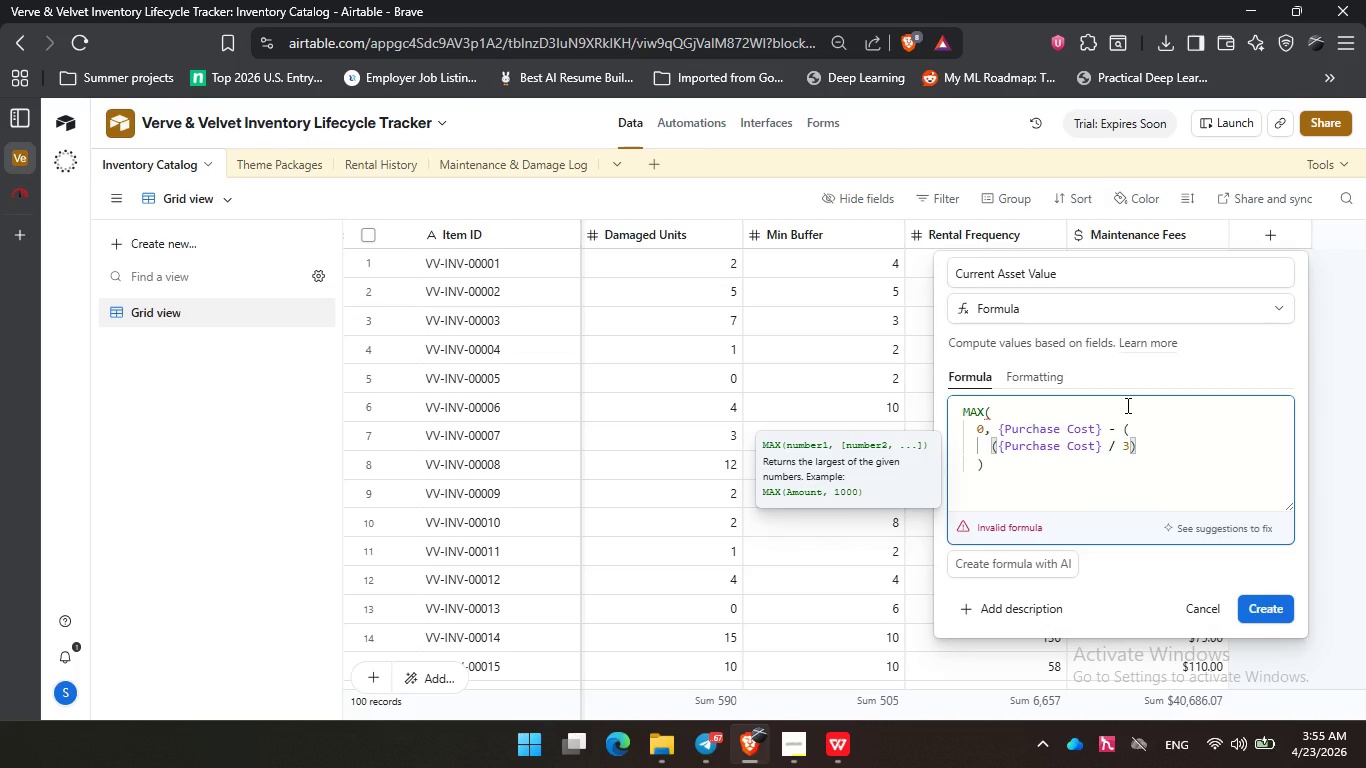 
key(ArrowRight)
 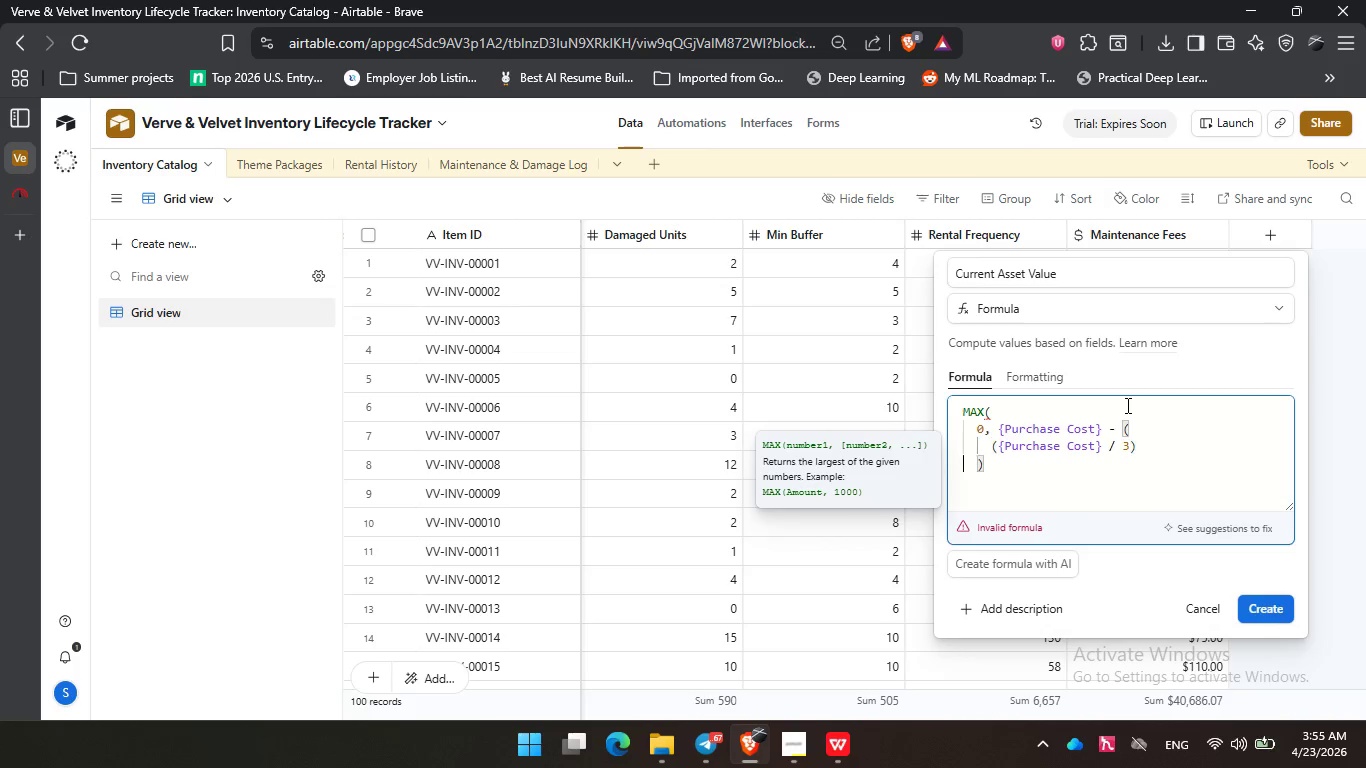 
key(ArrowRight)
 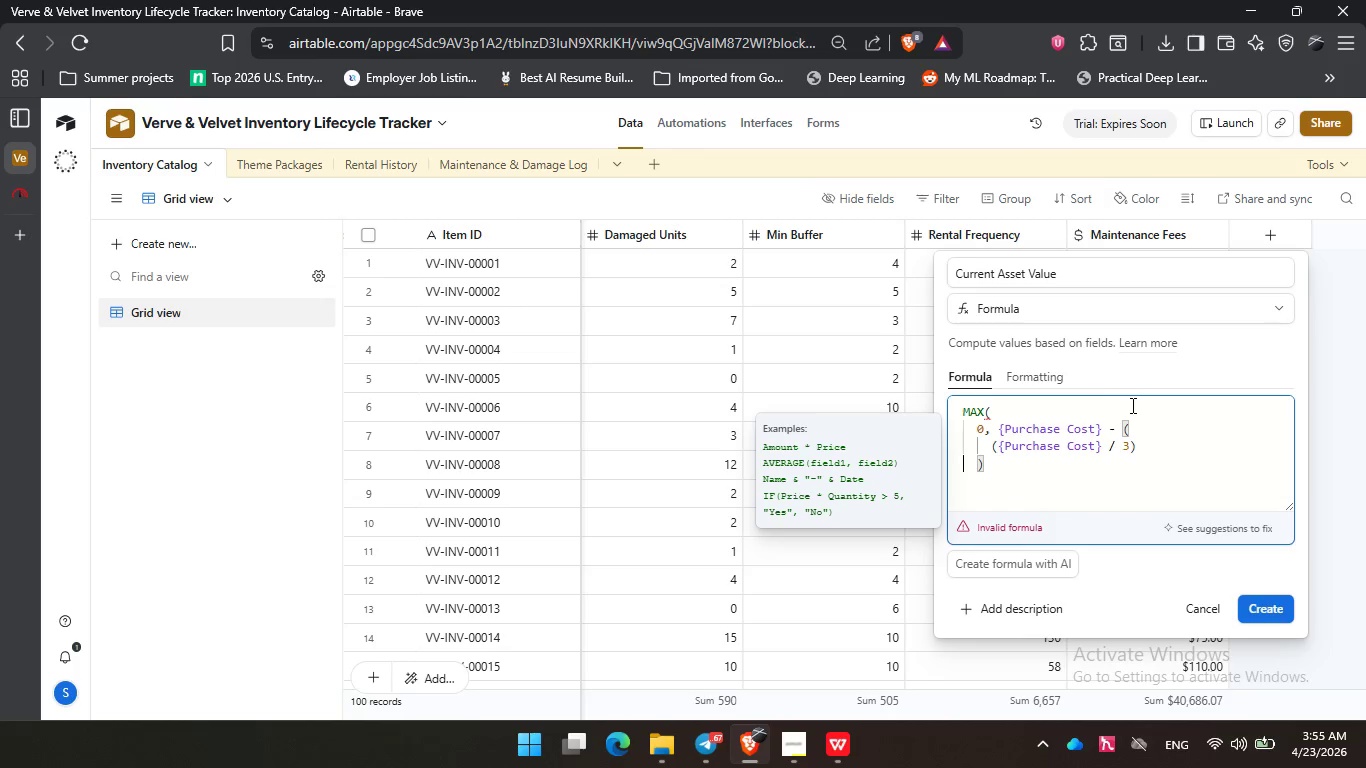 
left_click([1159, 449])
 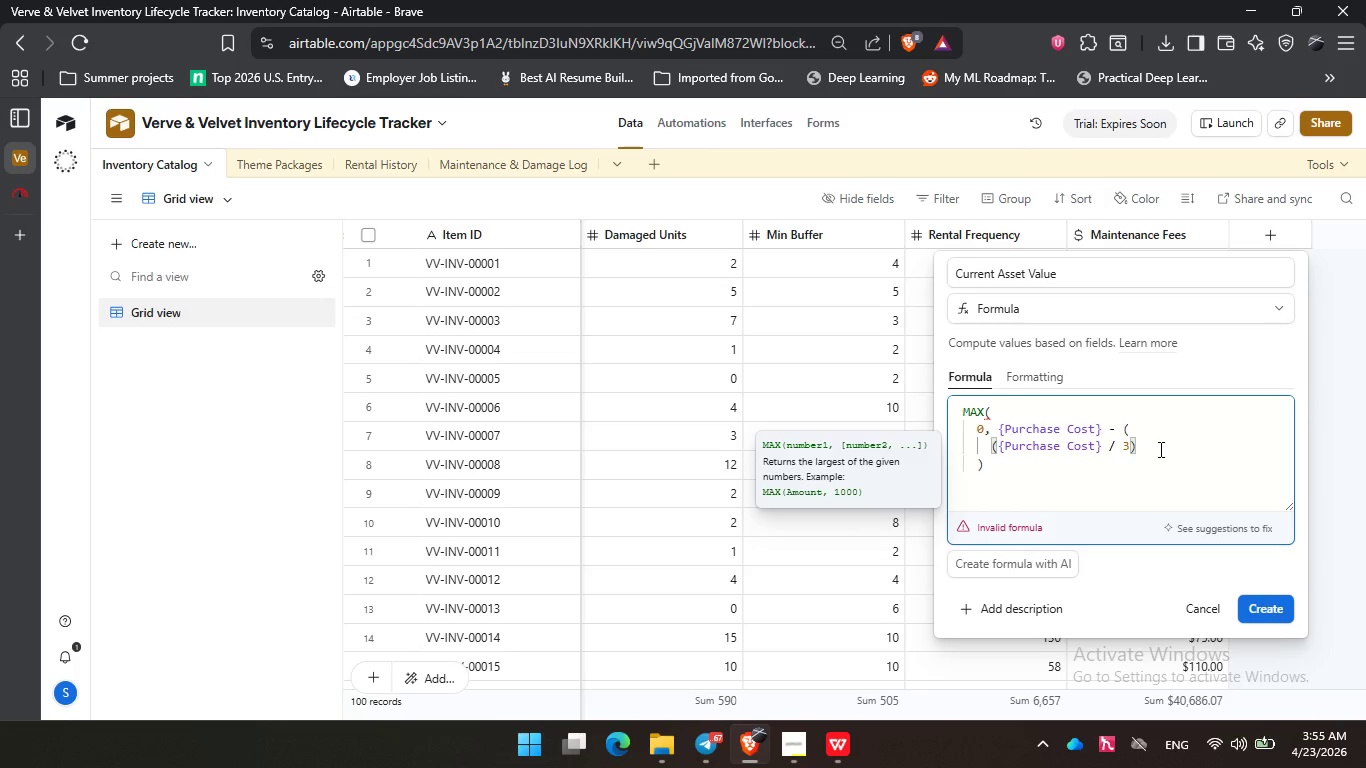 
key(Space)
 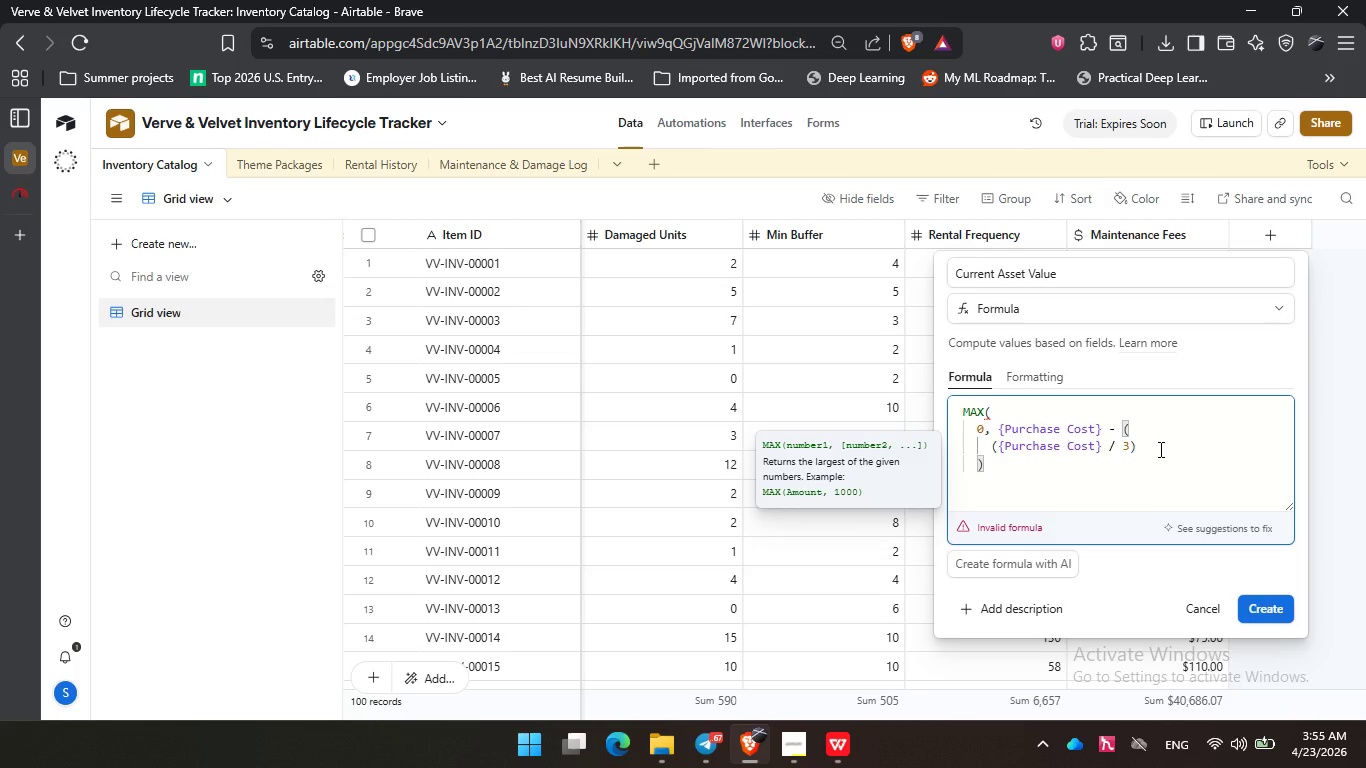 
key(NumpadMultiply)
 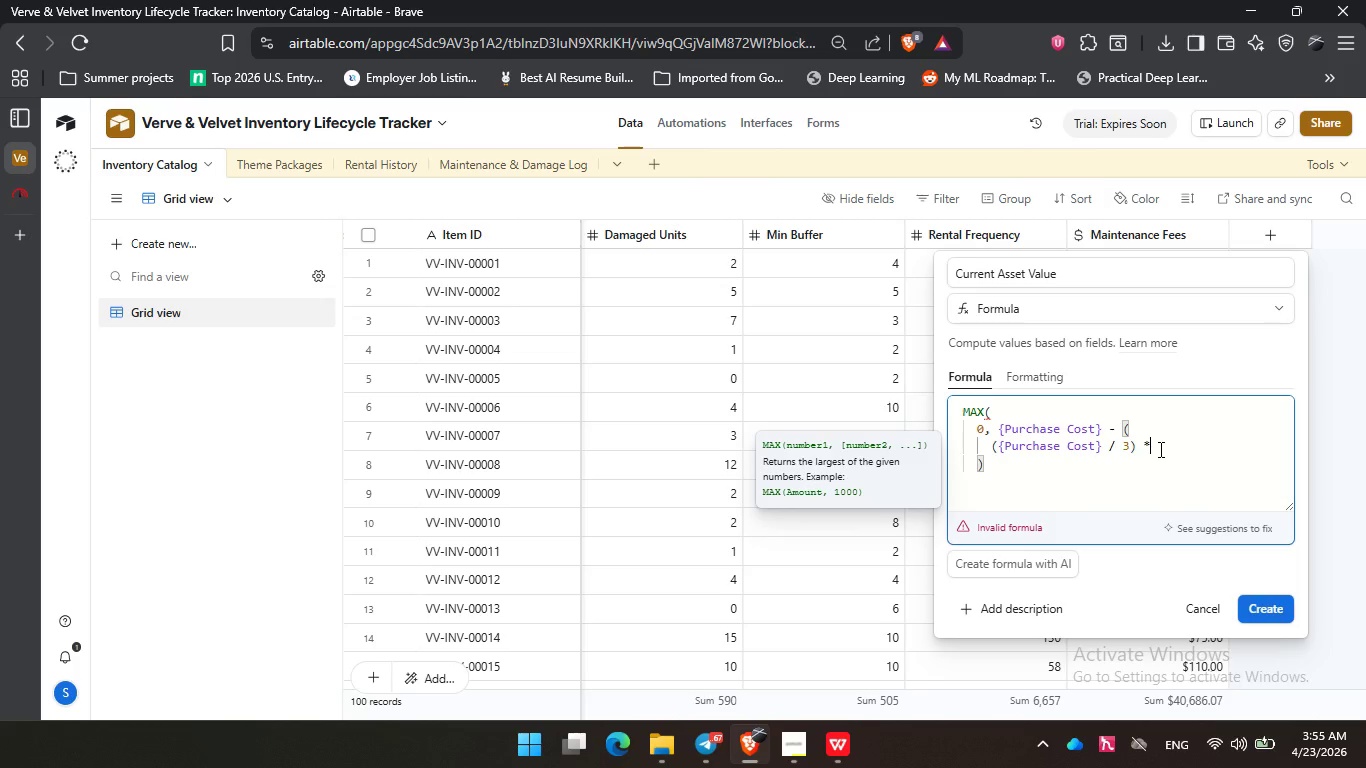 
key(Enter)
 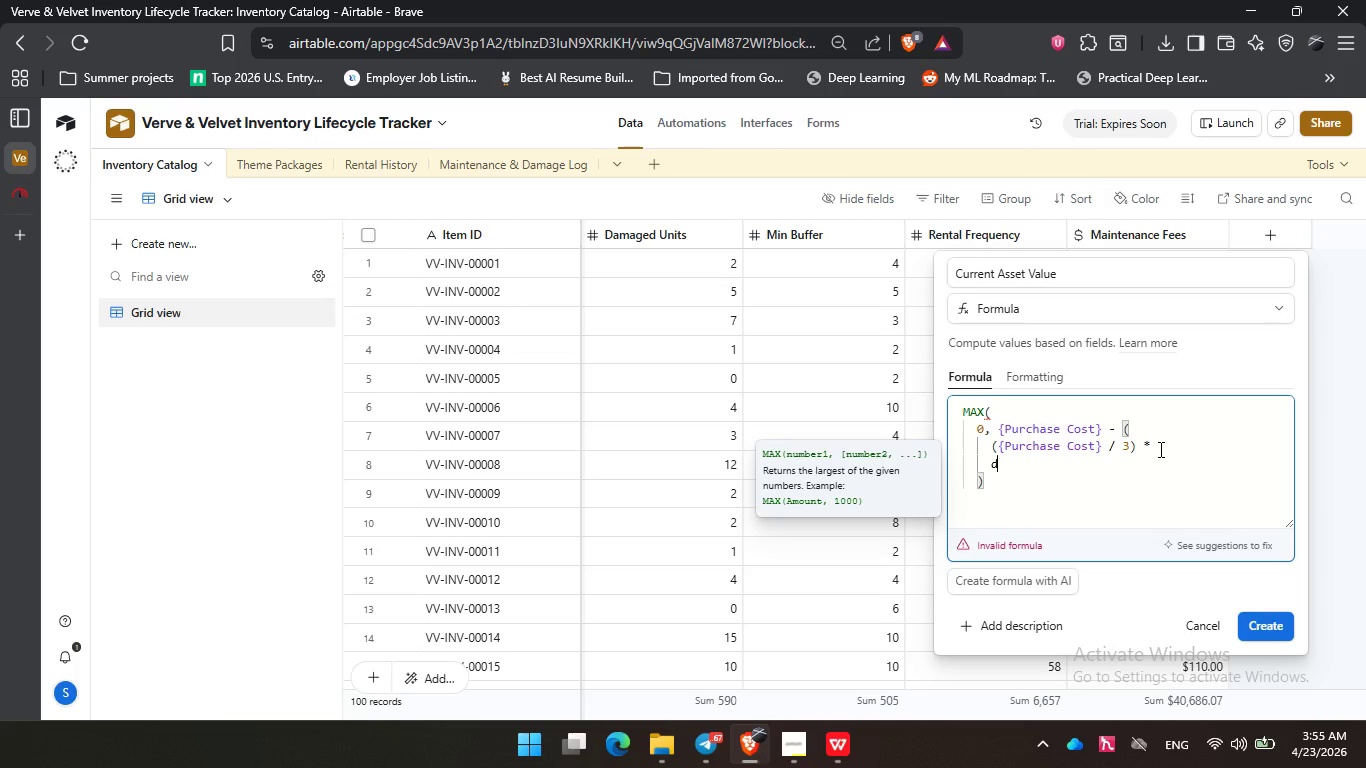 
type(date)
 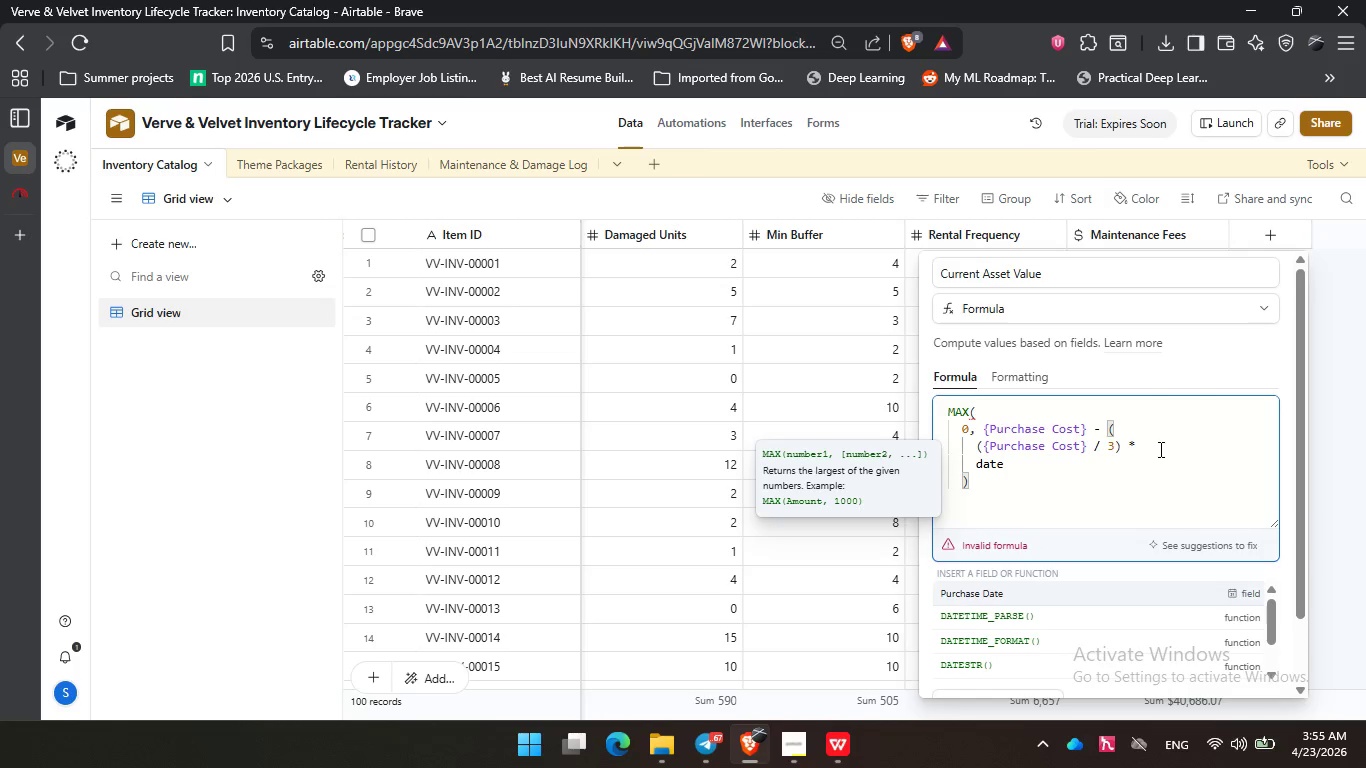 
key(ArrowDown)
 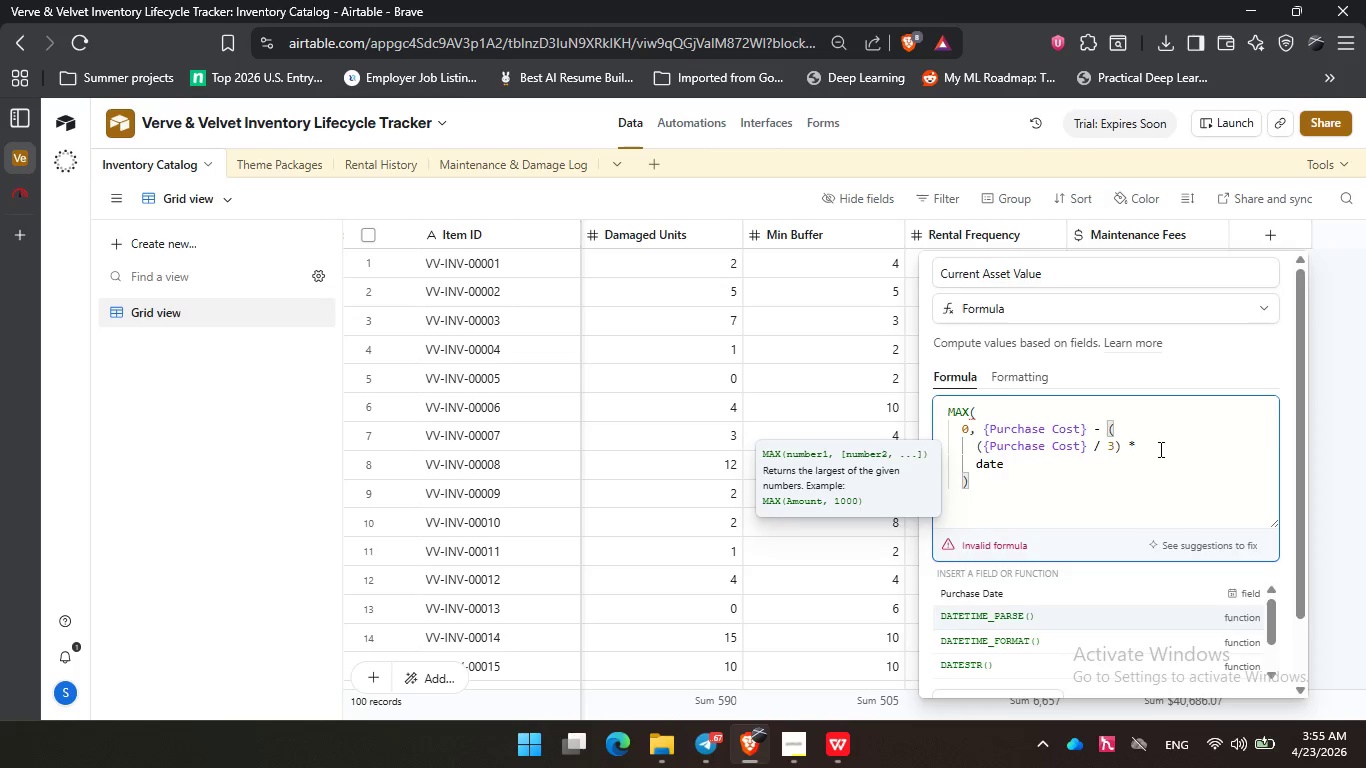 
key(ArrowUp)
 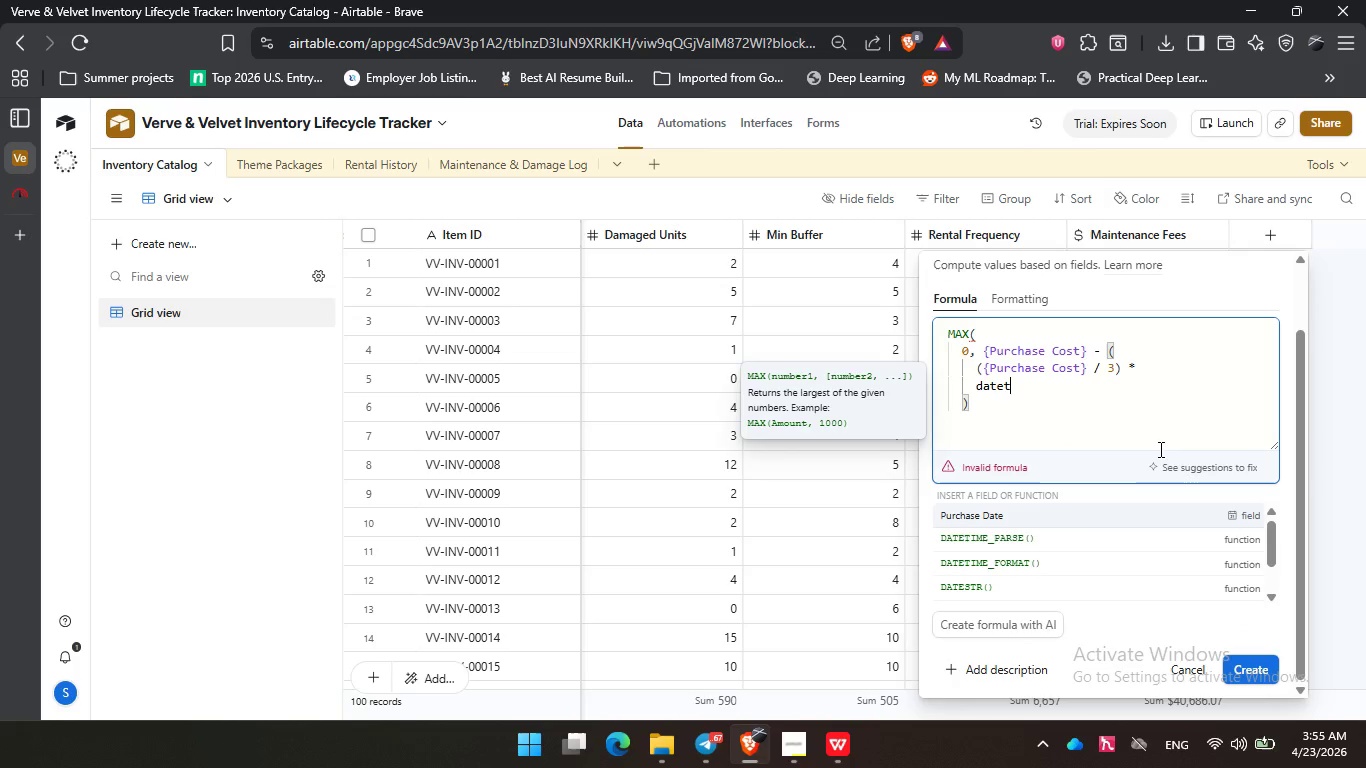 
type(tim)
 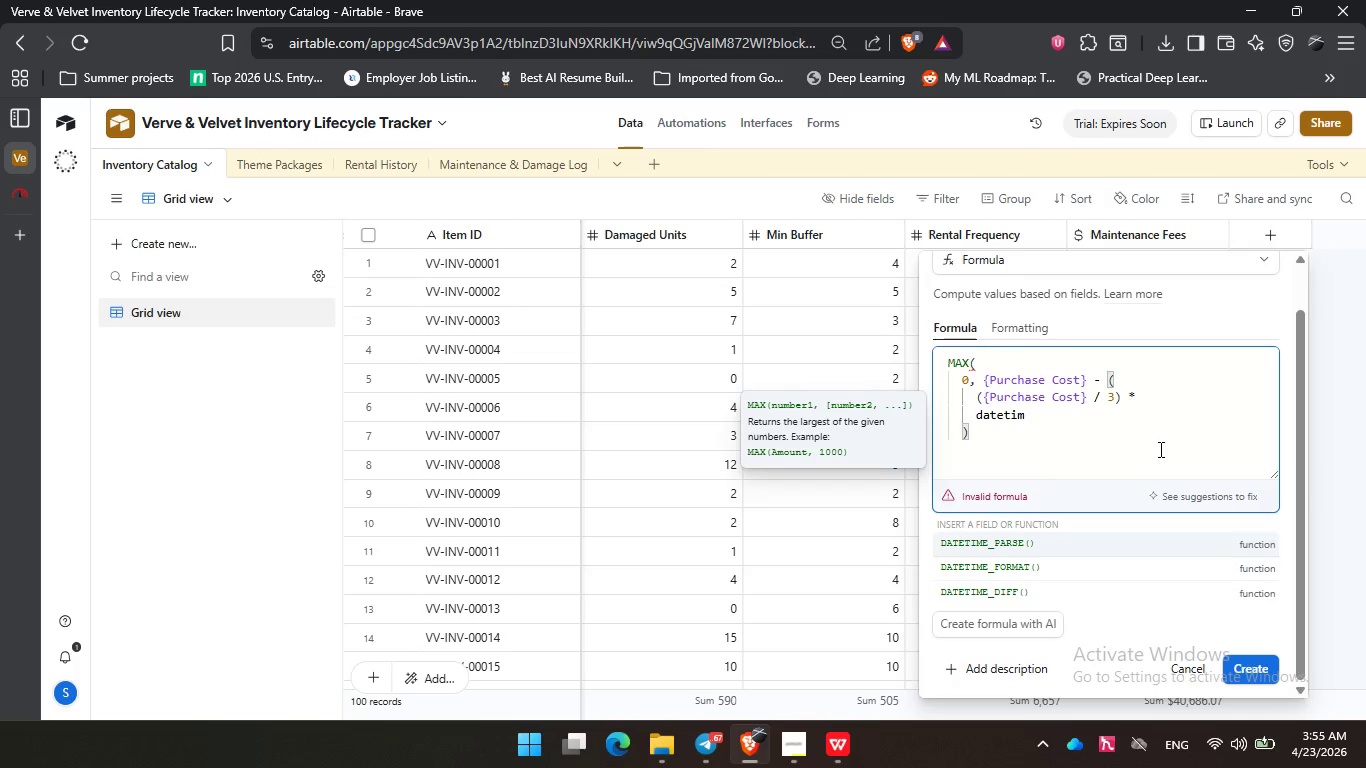 
key(ArrowDown)
 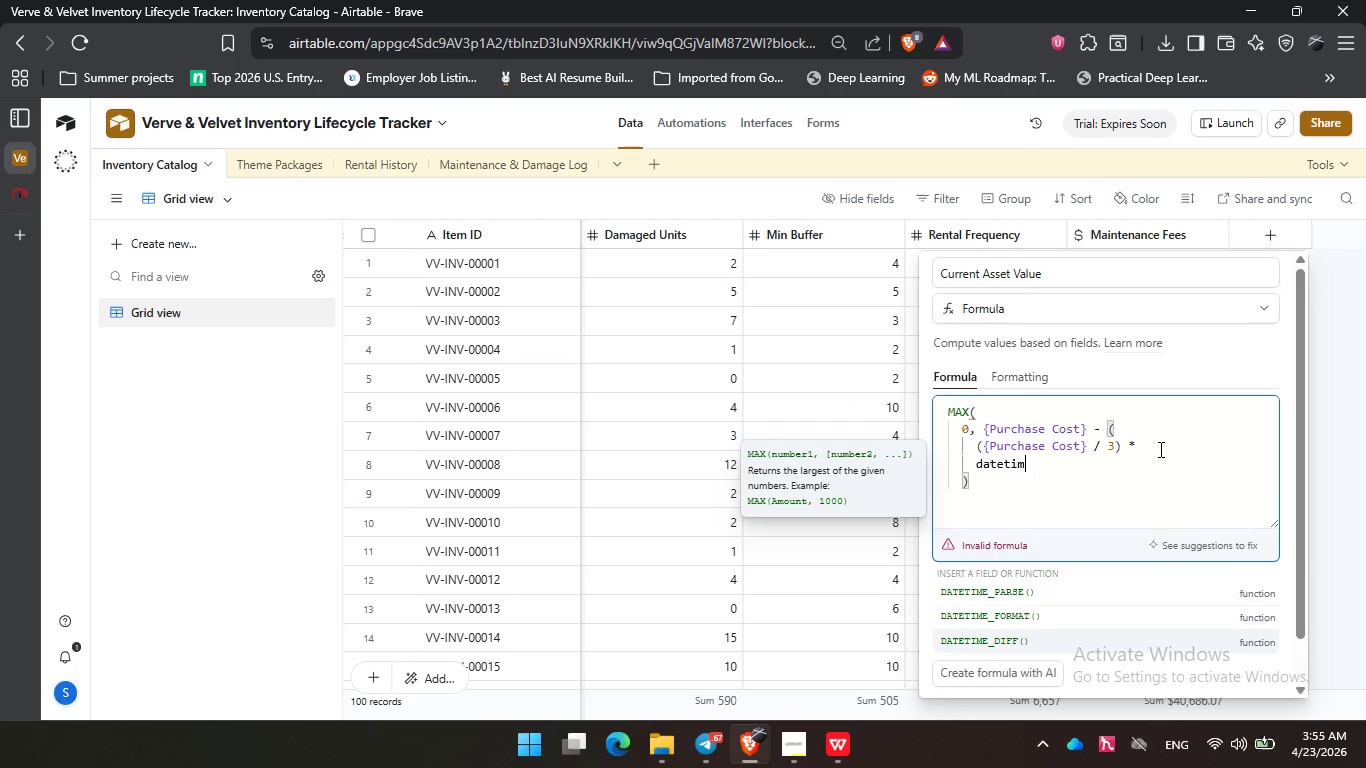 
key(ArrowDown)
 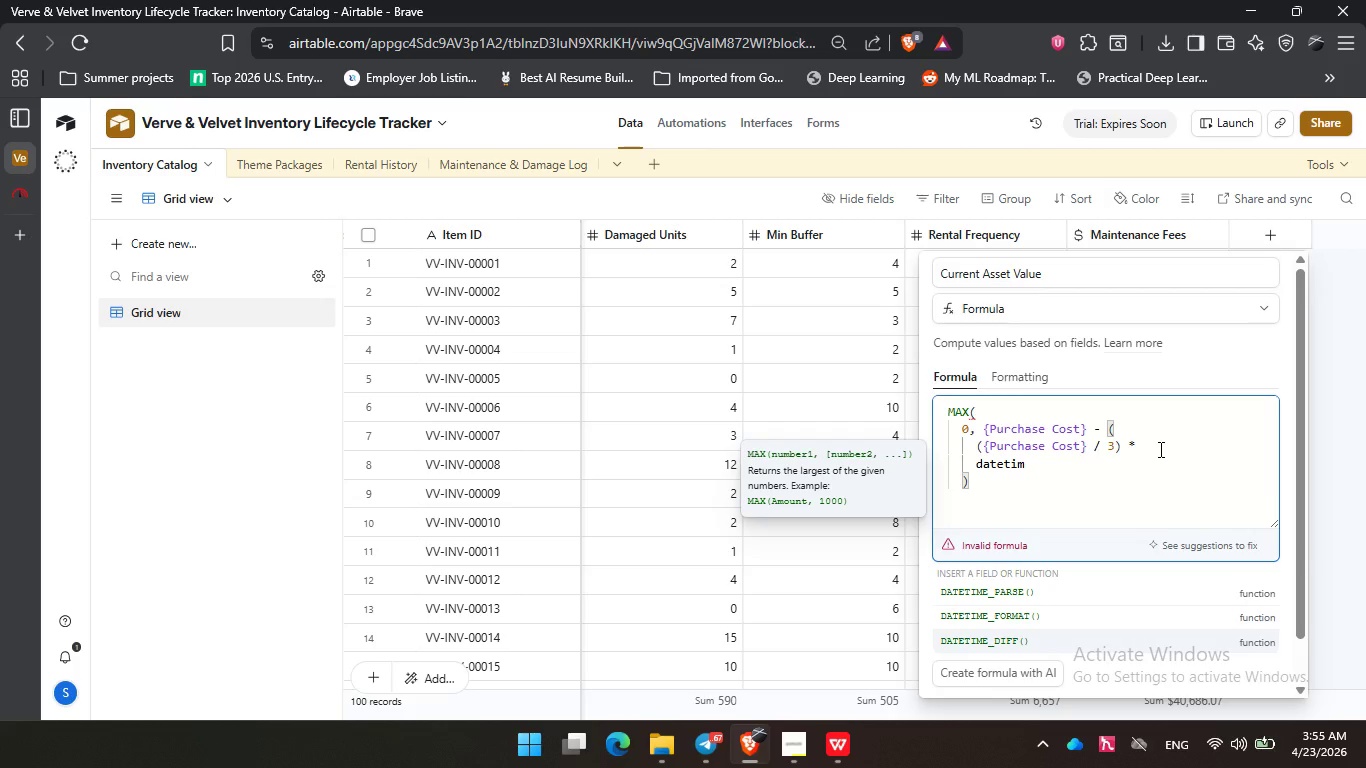 
key(Enter)
 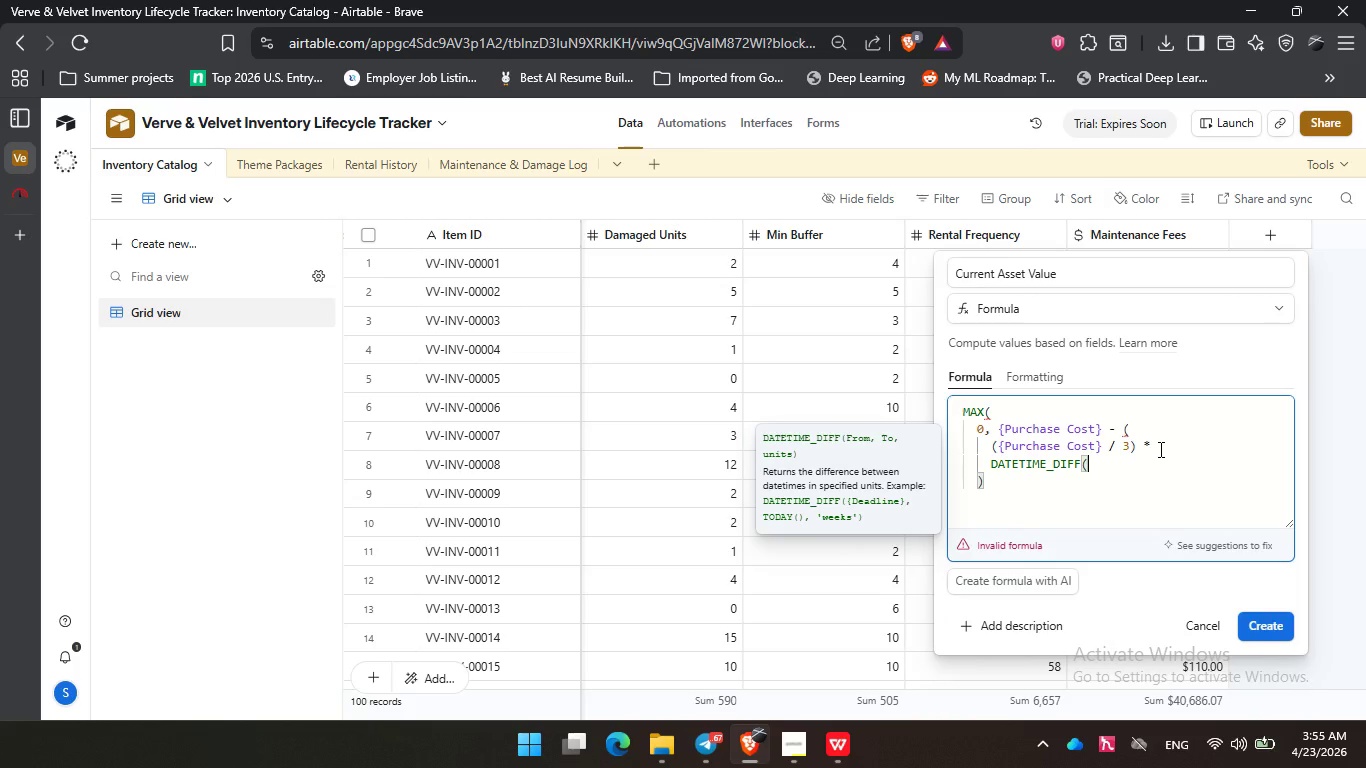 
type(todya)
key(Backspace)
key(Backspace)
 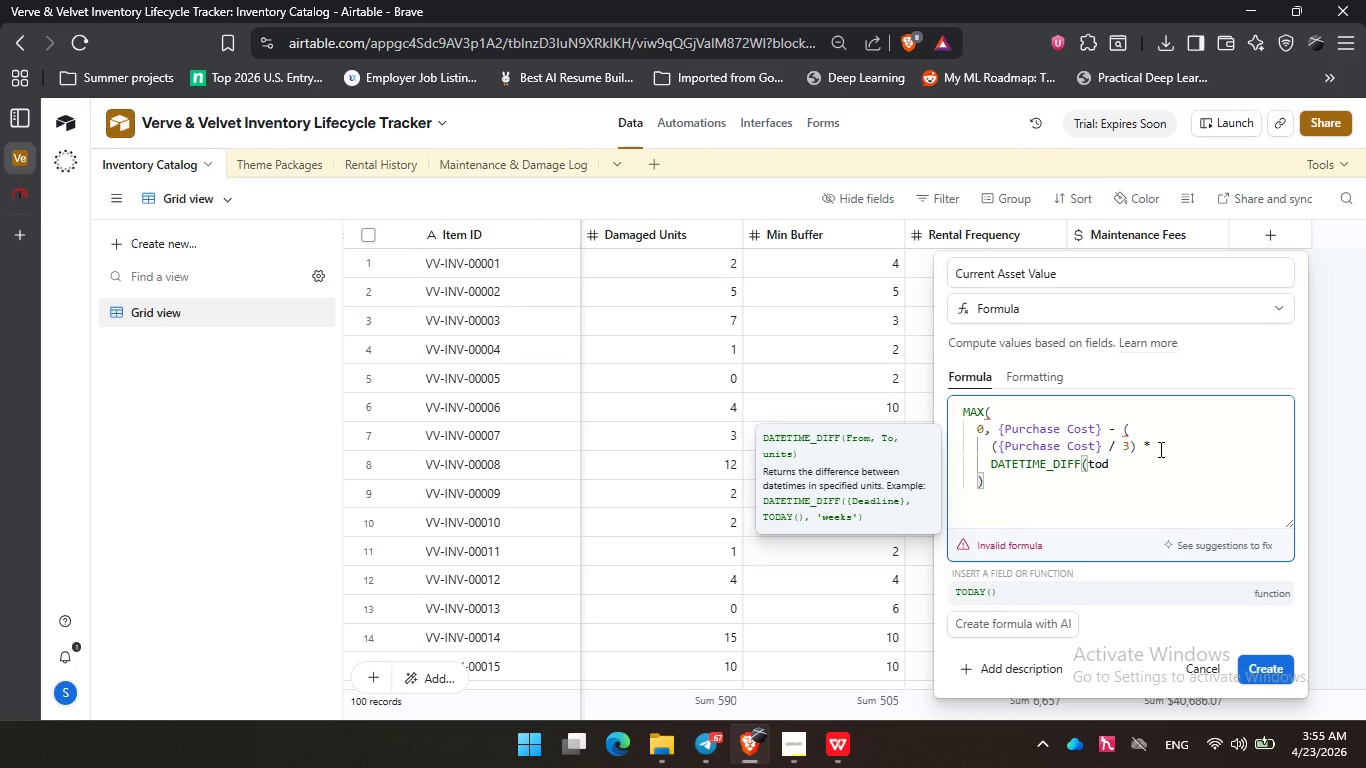 
key(Enter)
 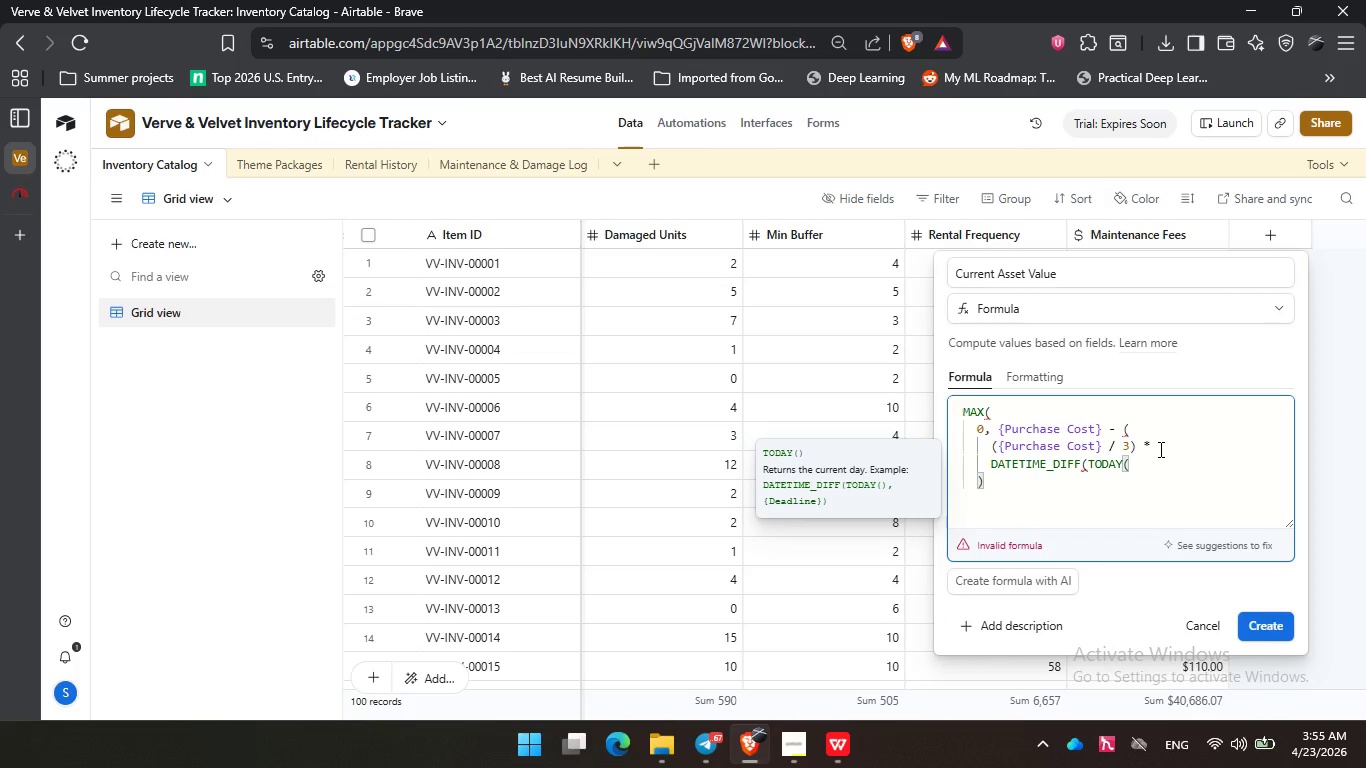 
type(), pur)
 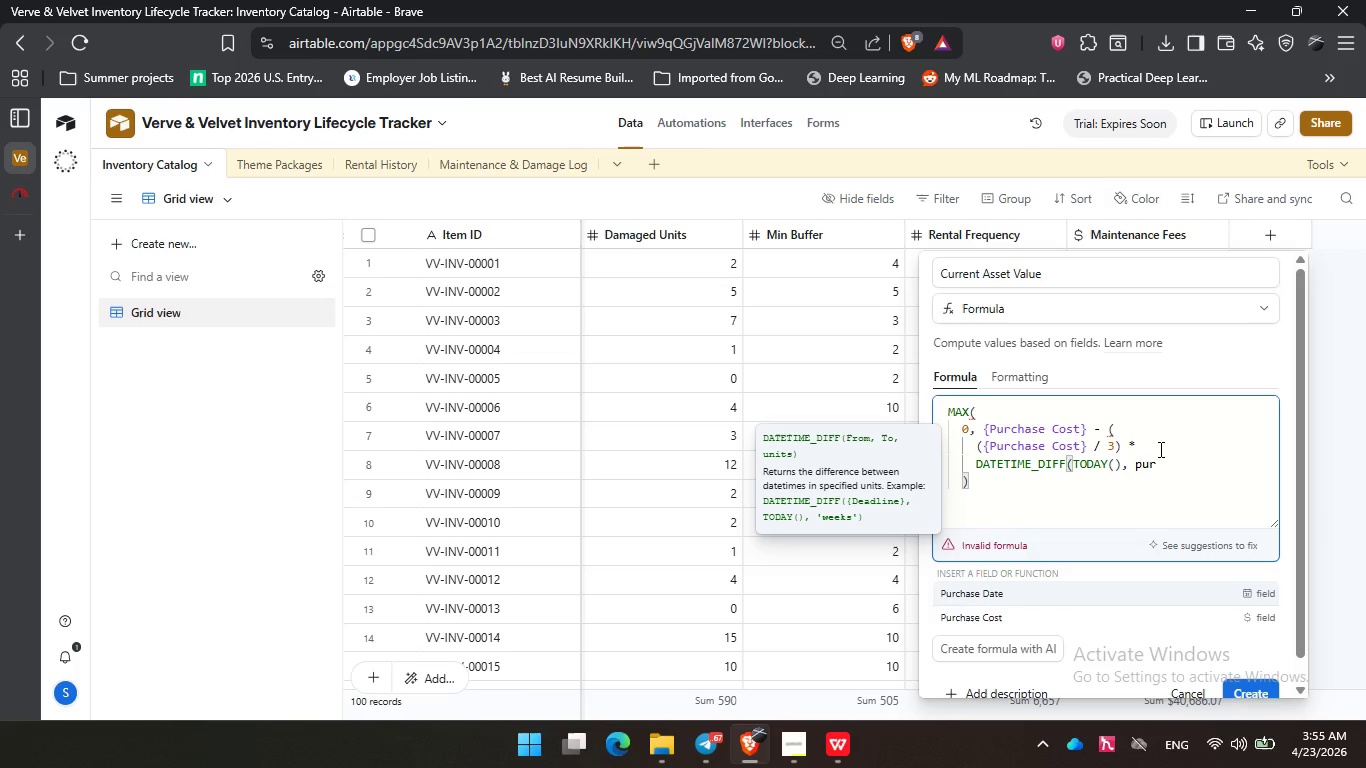 
key(Enter)
 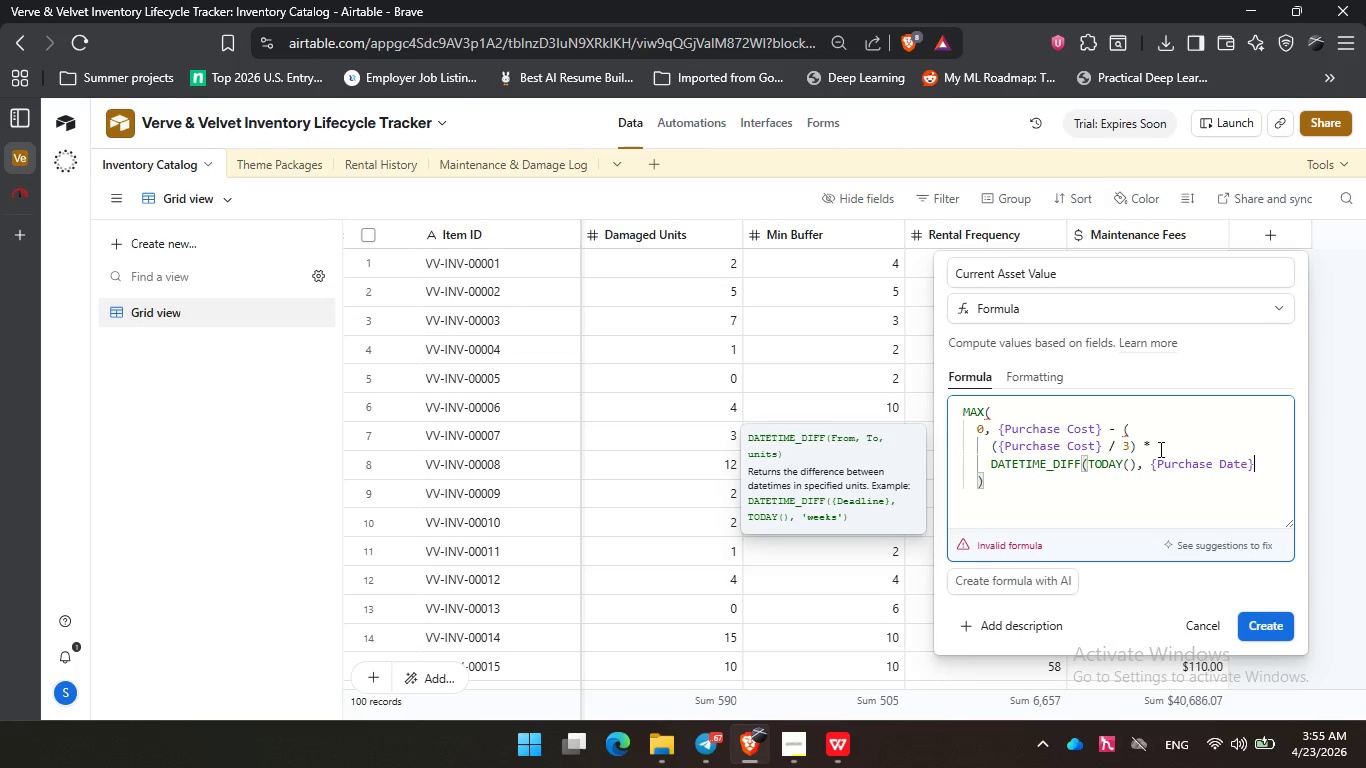 
type(, 'years)
 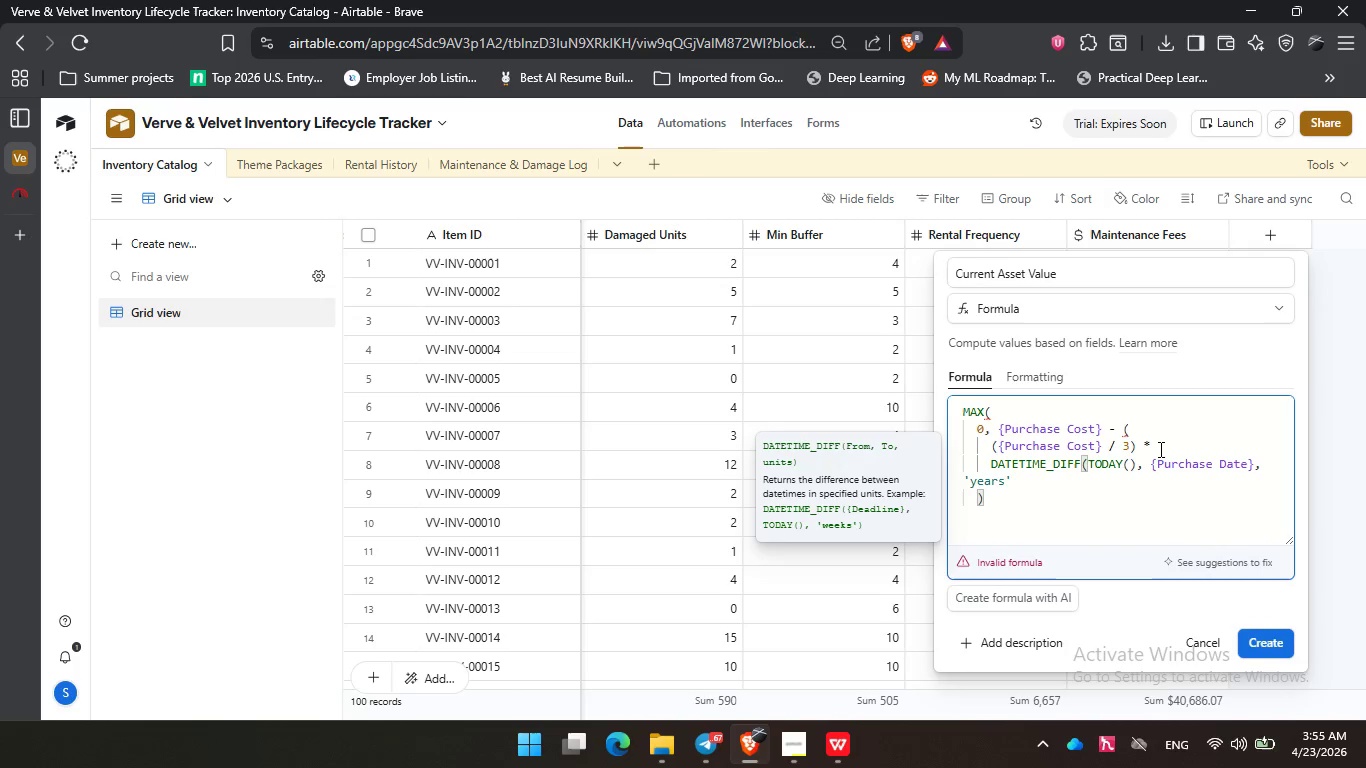 
key(ArrowRight)
 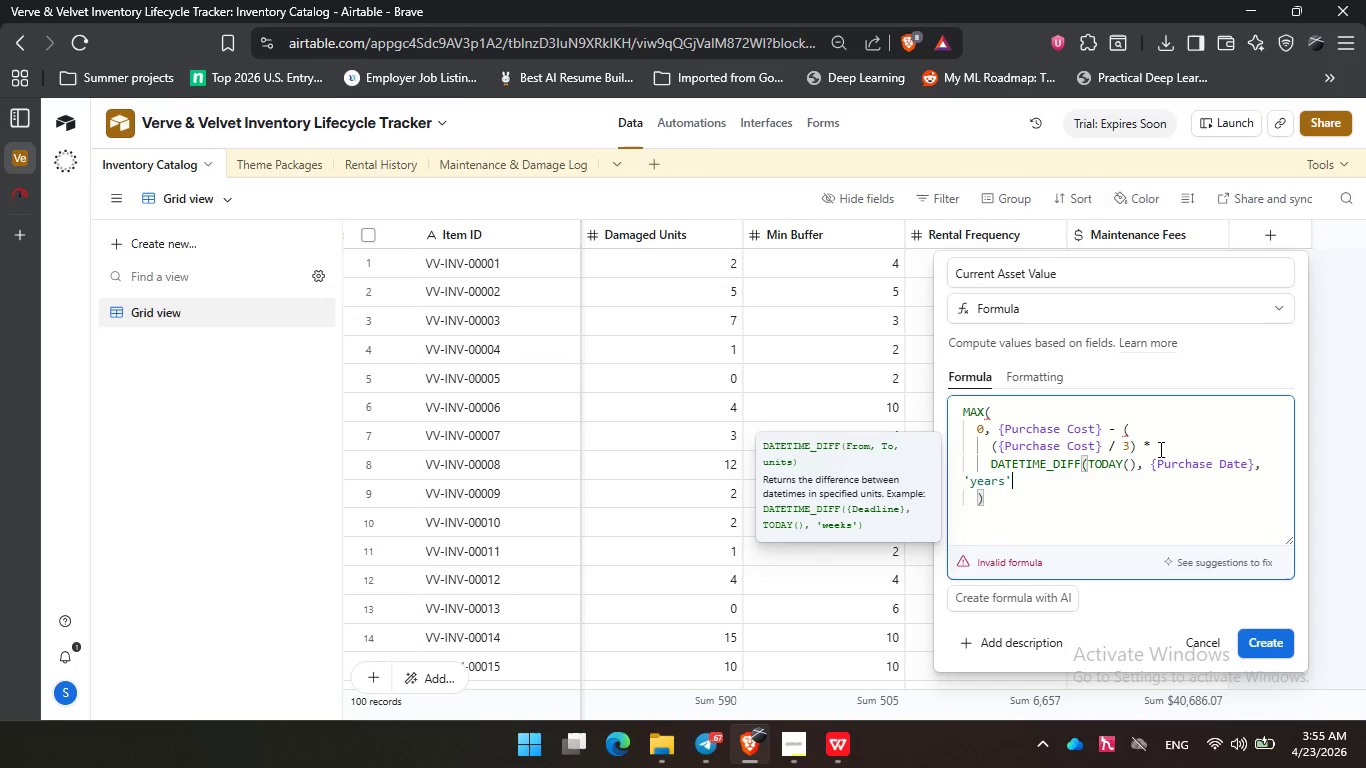 
key(Shift+0)
 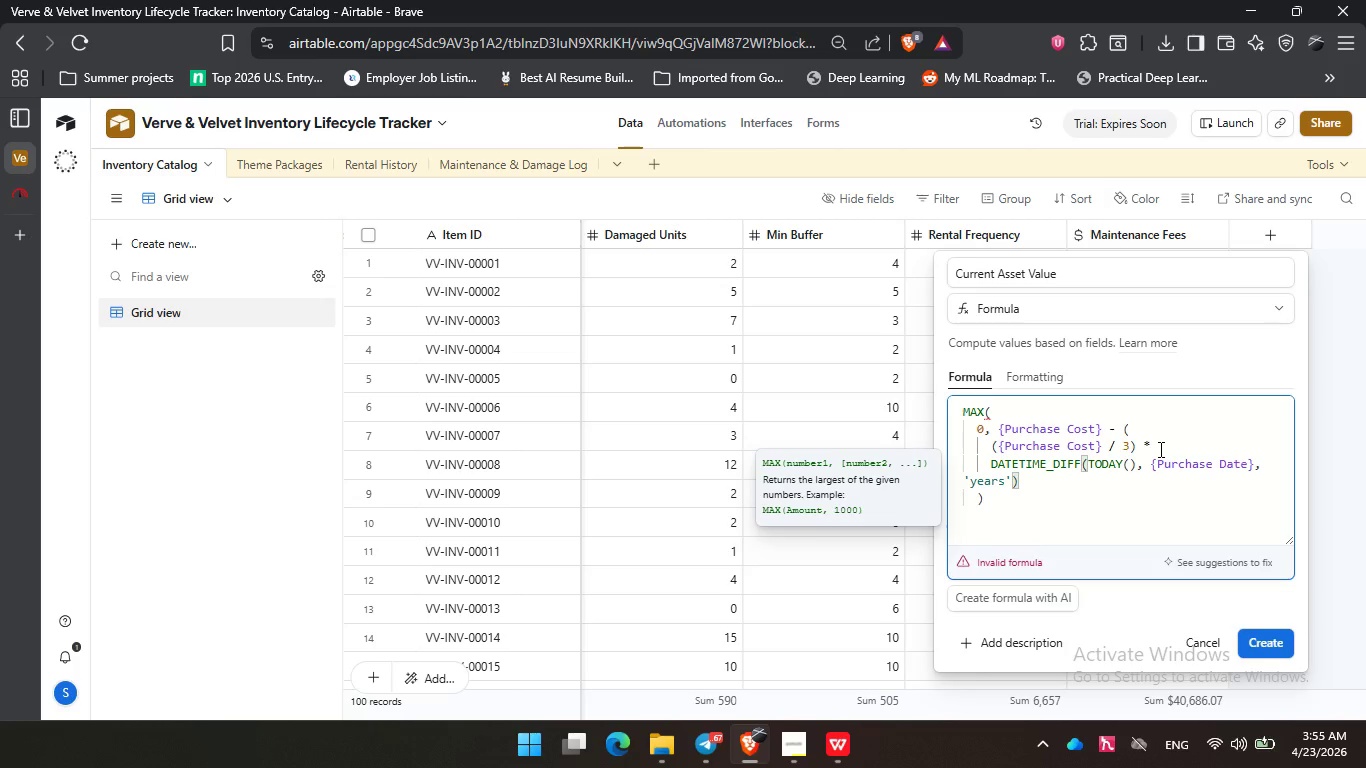 
key(ArrowDown)
 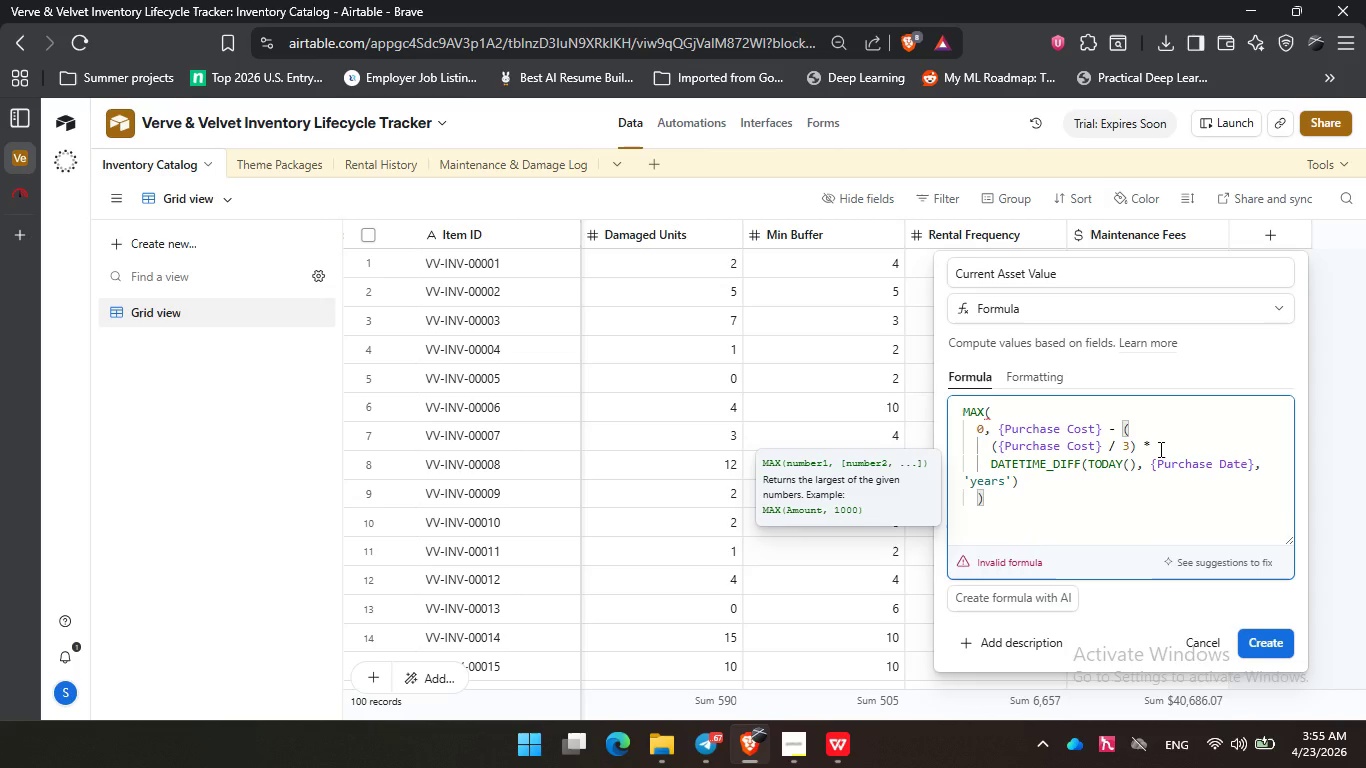 
key(Enter)
 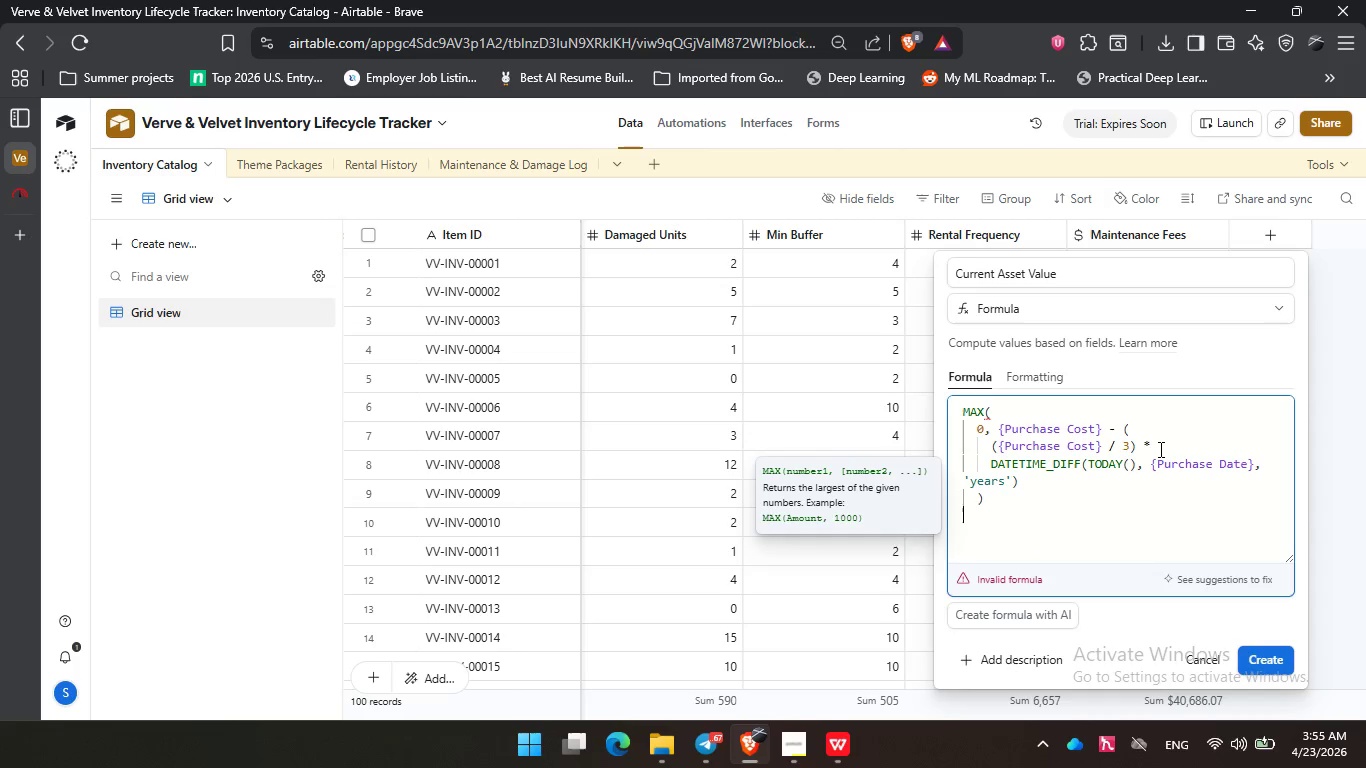 
key(Backspace)
 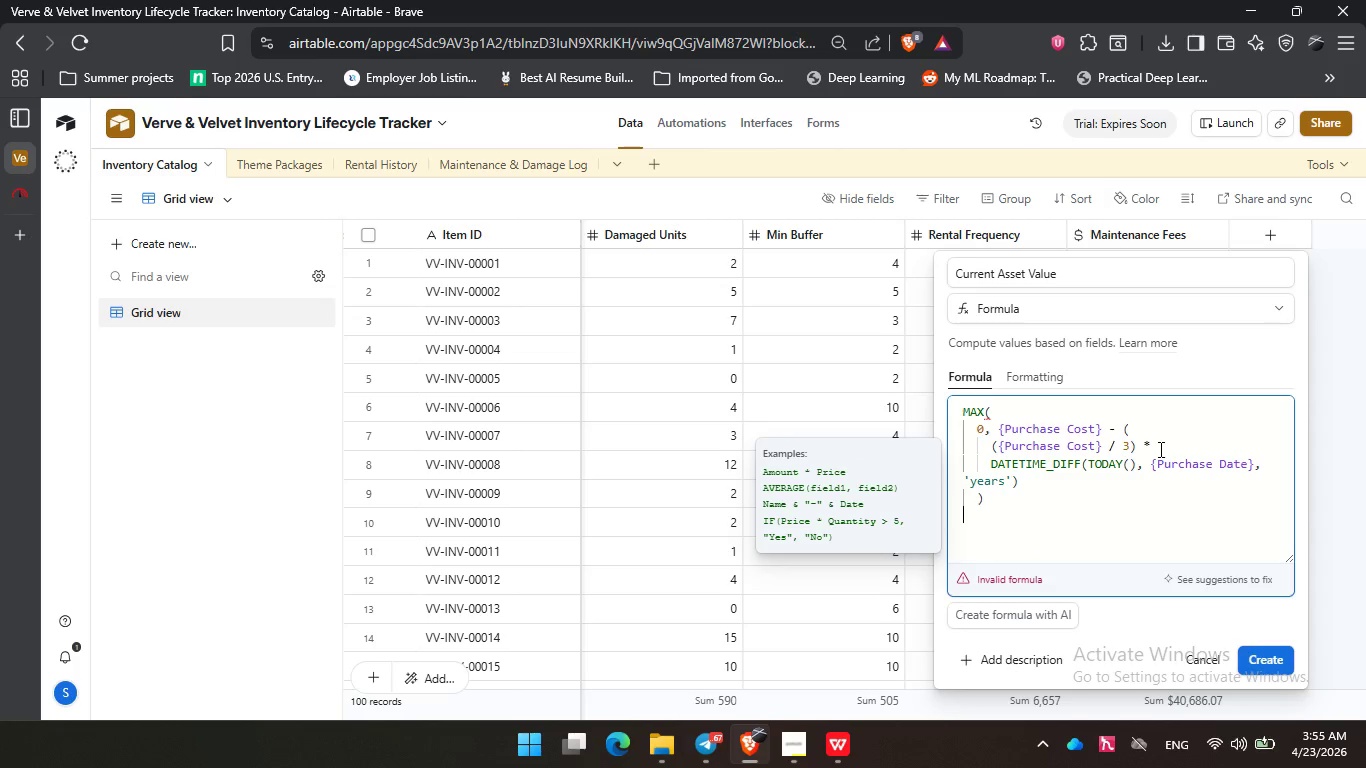 
key(Shift+0)
 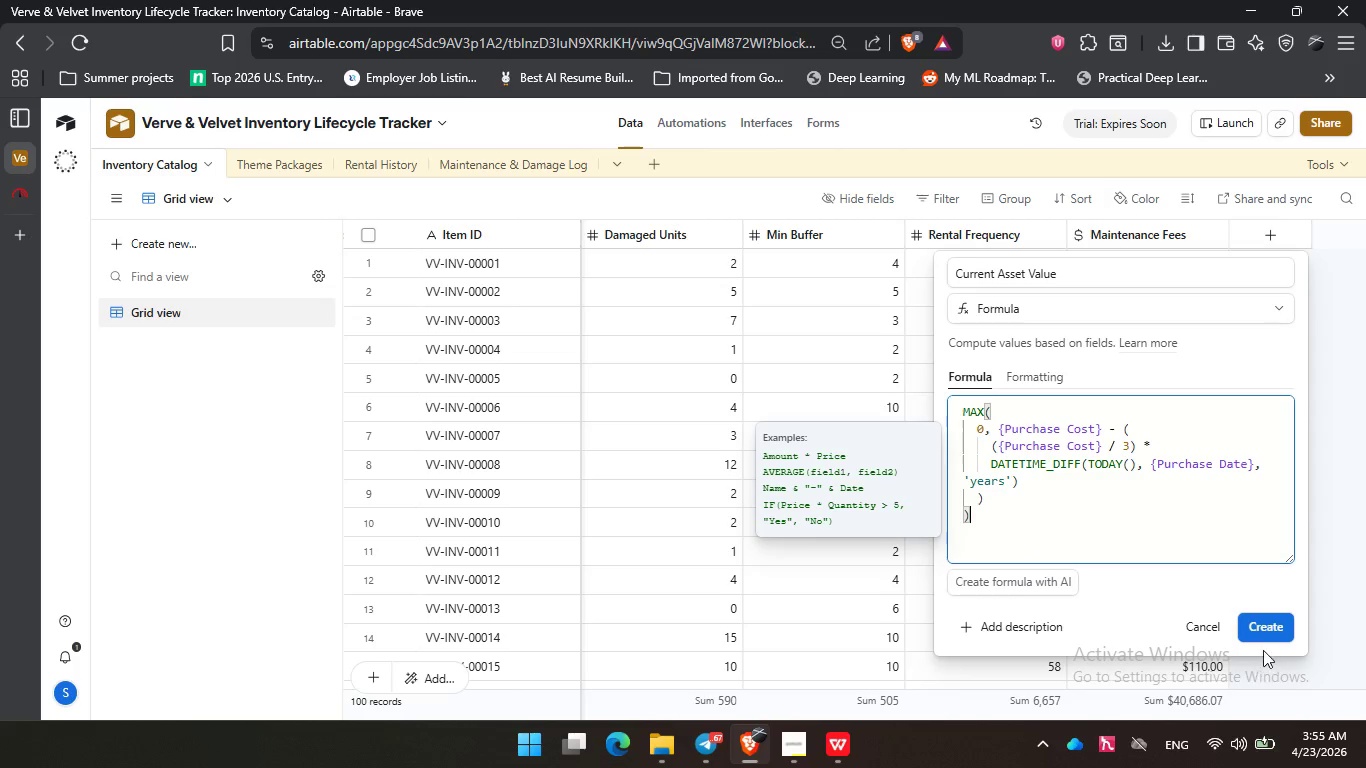 
left_click([1264, 629])
 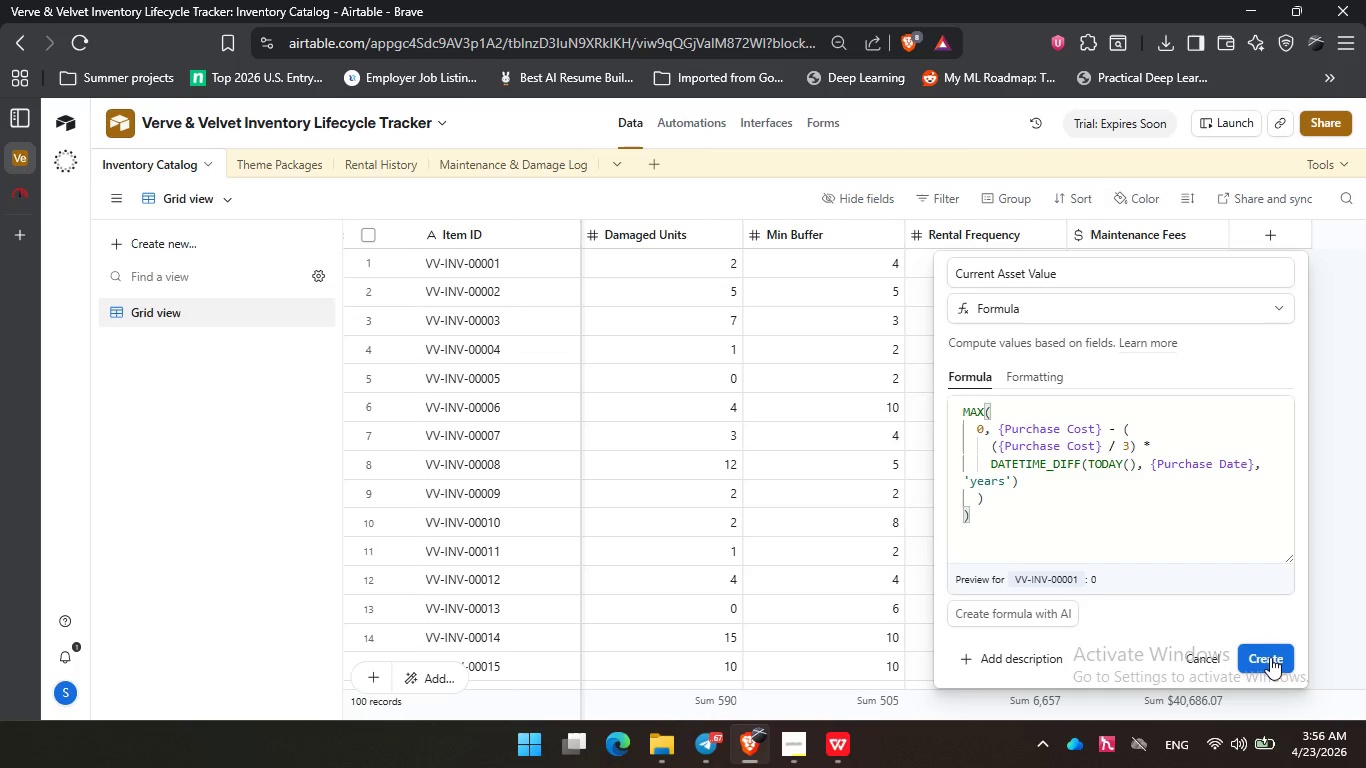 
left_click([1135, 524])
 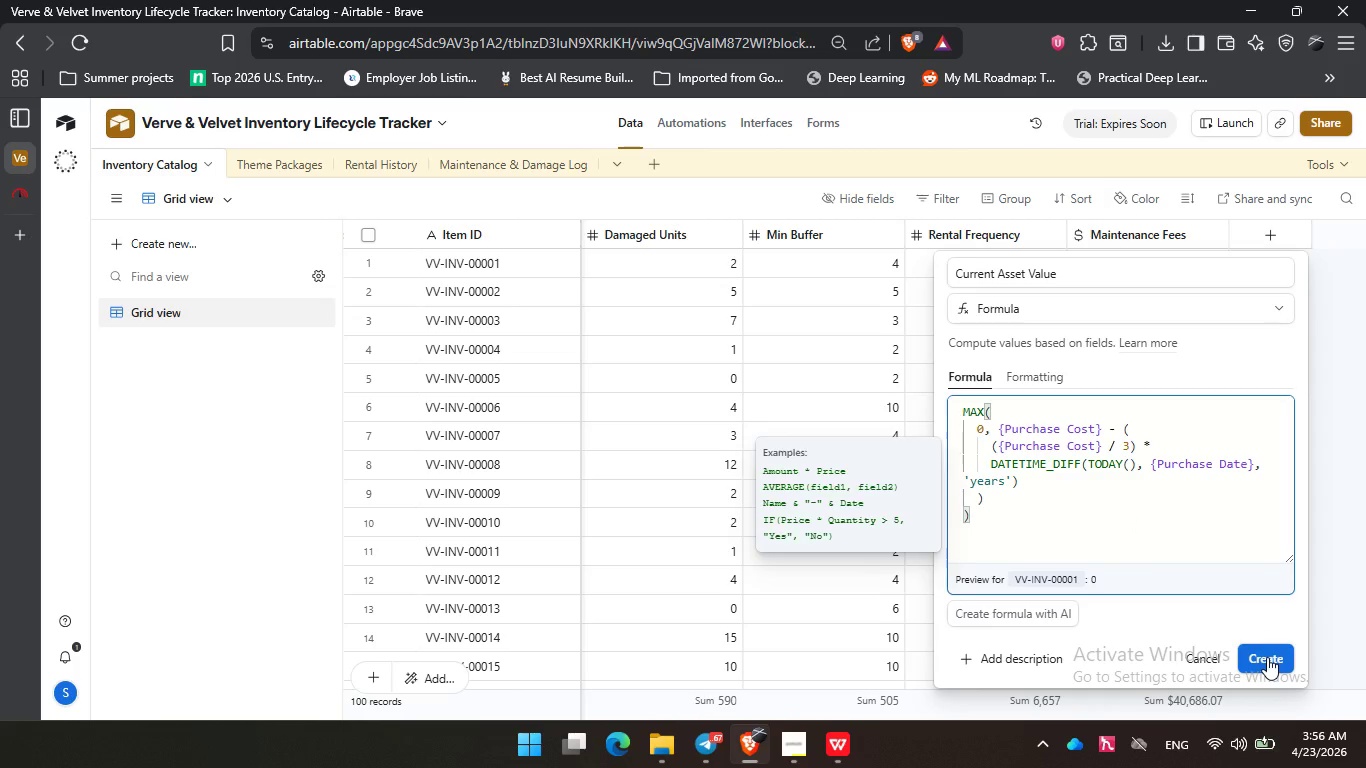 
left_click([1273, 653])
 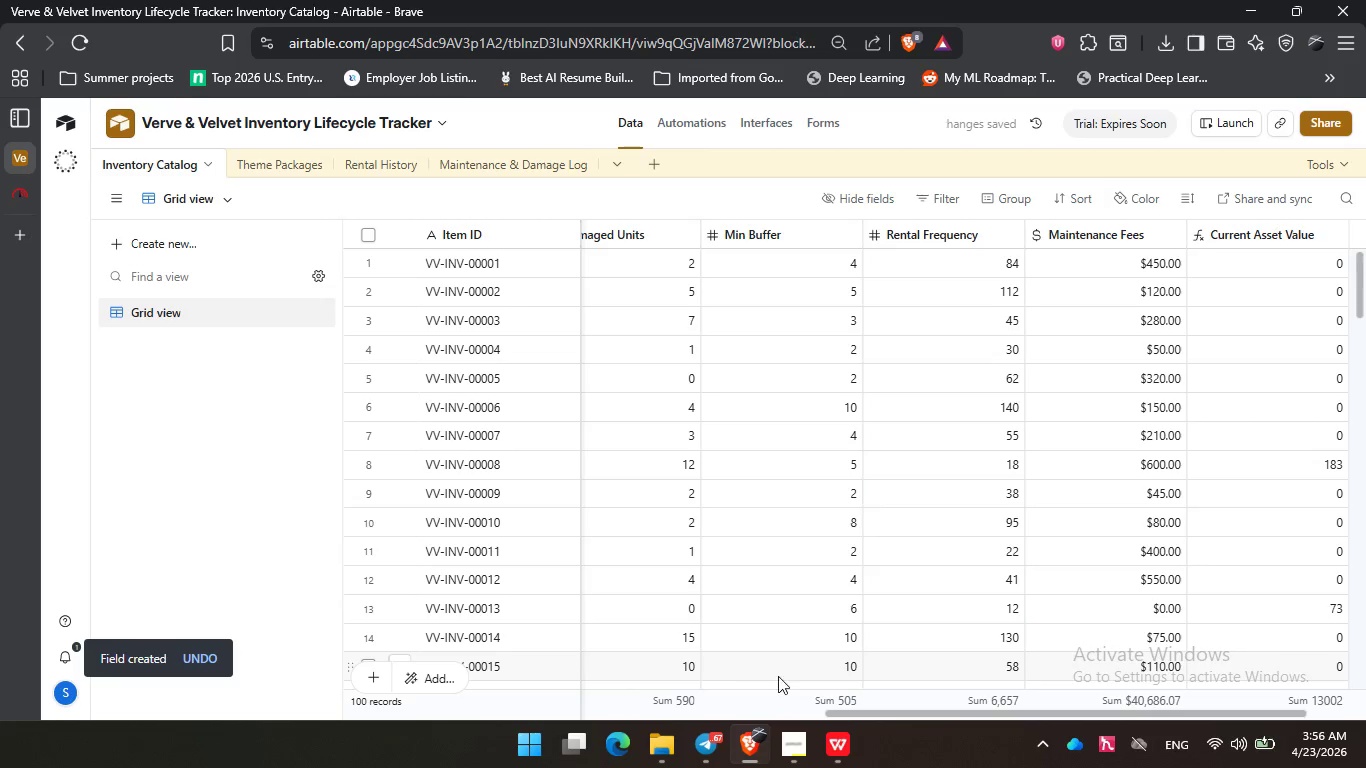 
left_click_drag(start_coordinate=[884, 711], to_coordinate=[553, 713])
 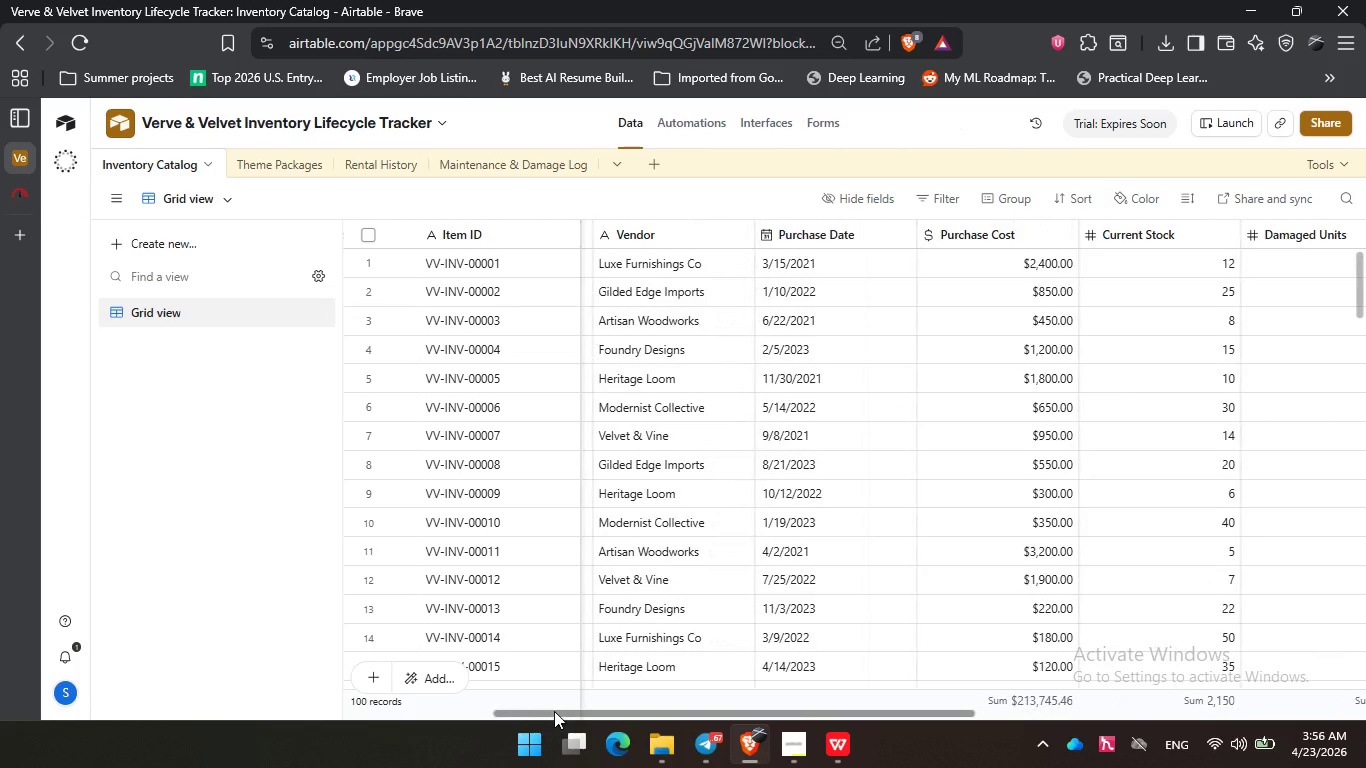 
left_click_drag(start_coordinate=[554, 711], to_coordinate=[936, 696])
 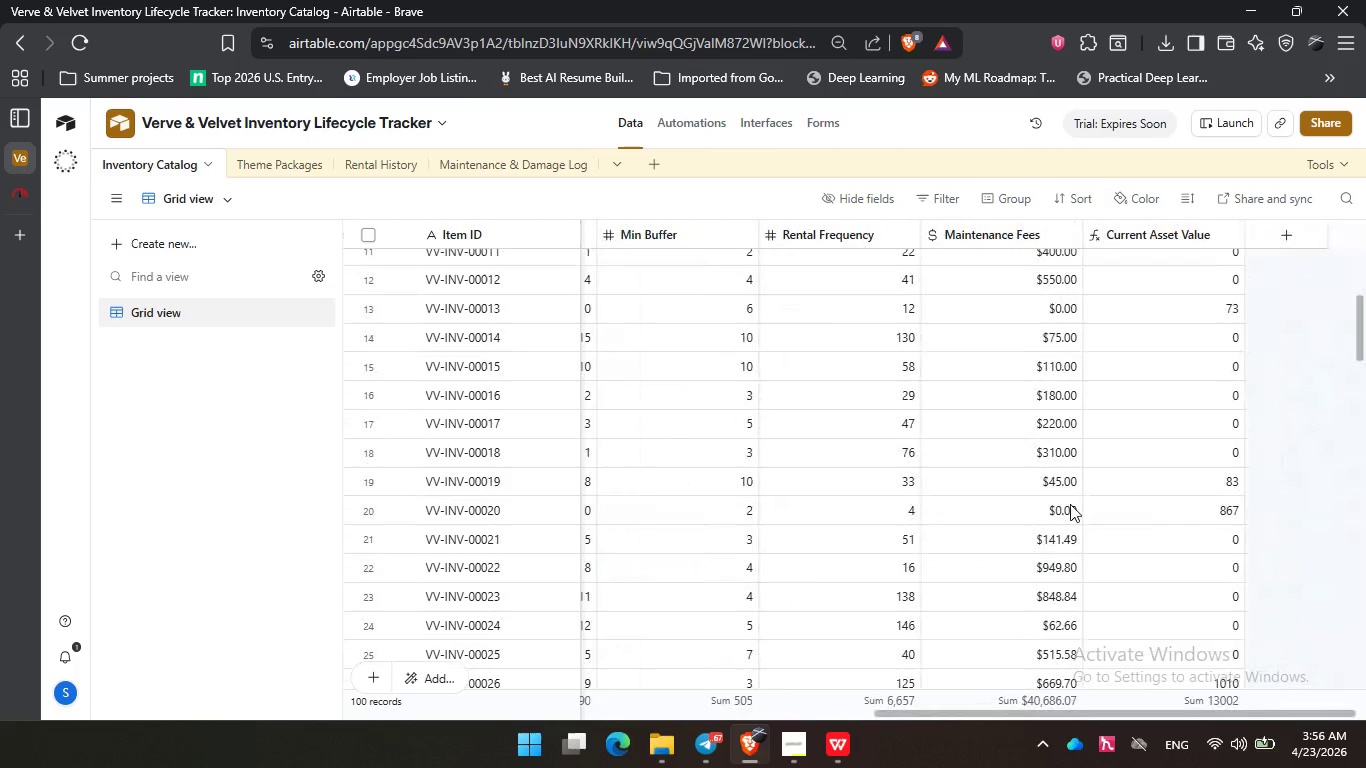 
scroll: coordinate [1070, 504], scroll_direction: down, amount: 23.0
 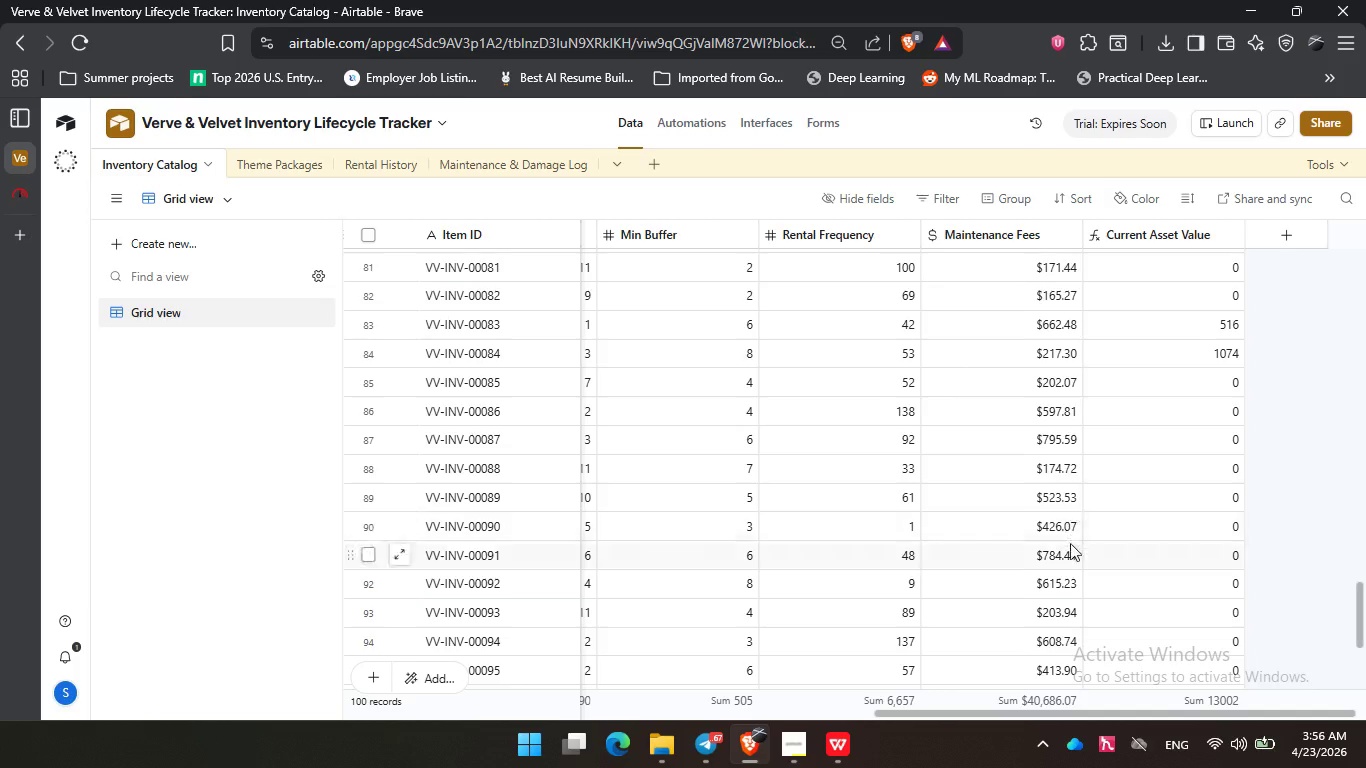 
scroll: coordinate [1070, 543], scroll_direction: up, amount: 5.0
 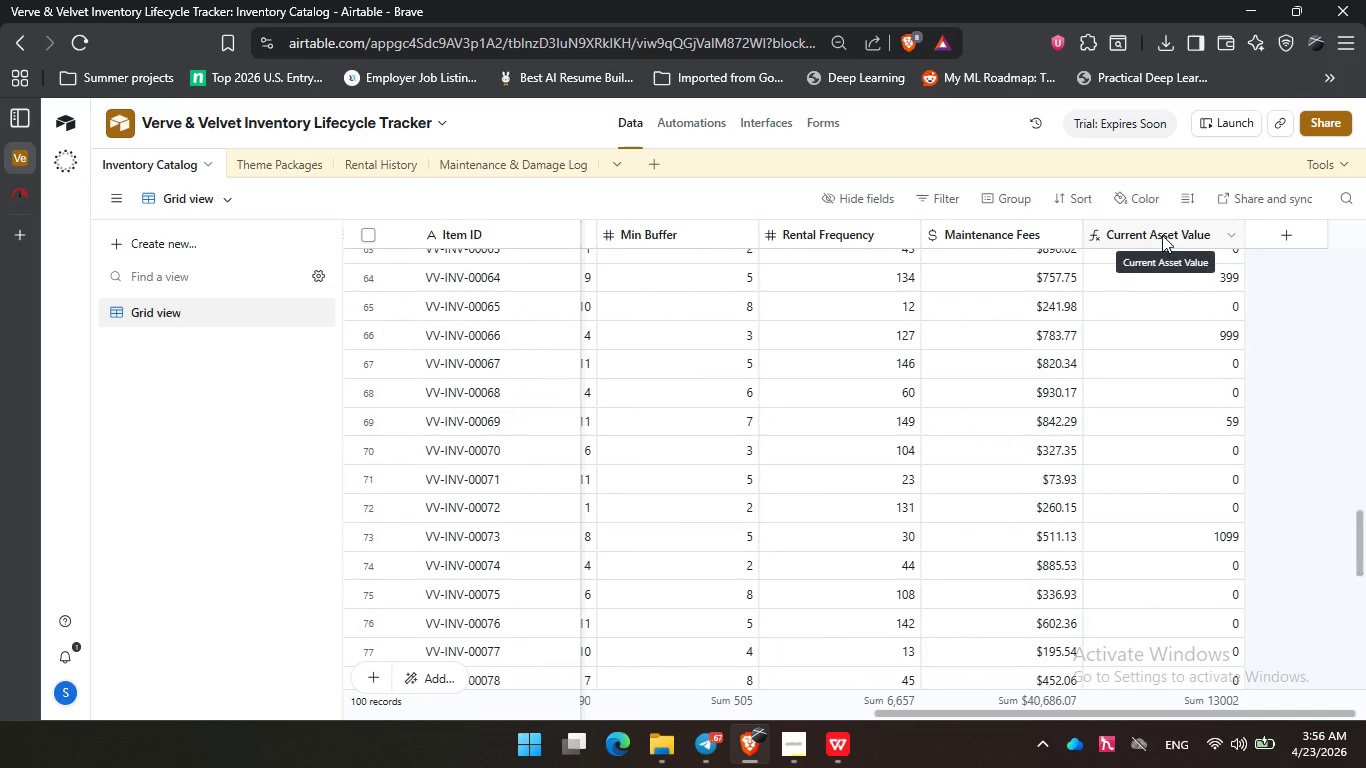 
wait(7.16)
 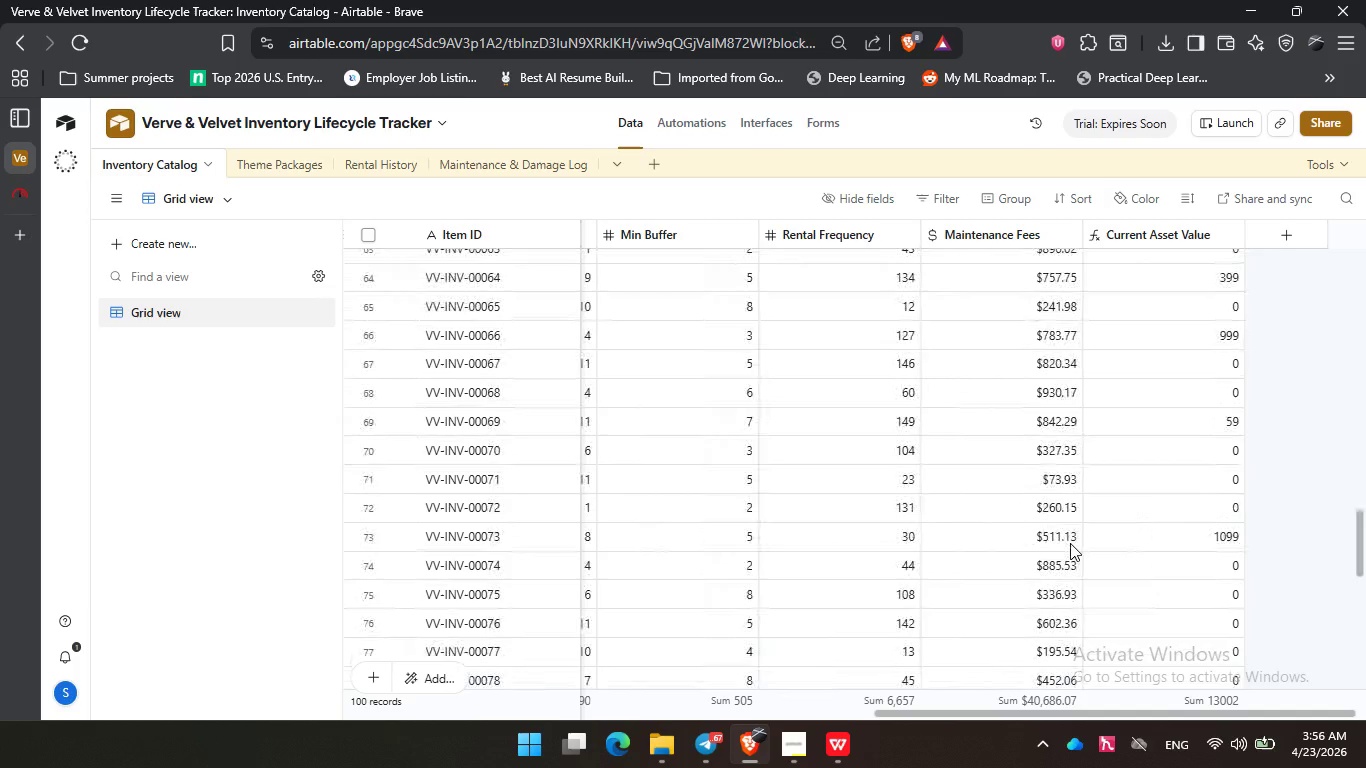 
double_click([1162, 234])
 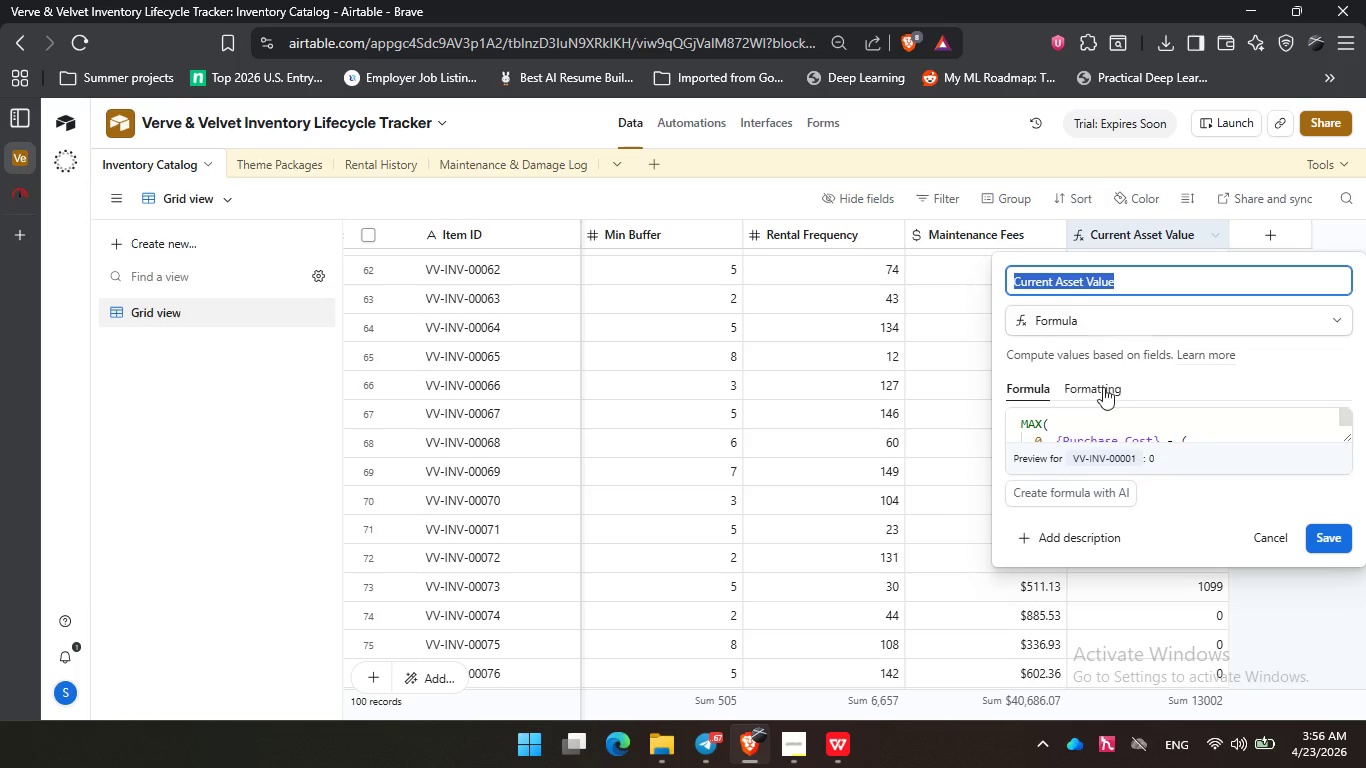 
left_click([1096, 396])
 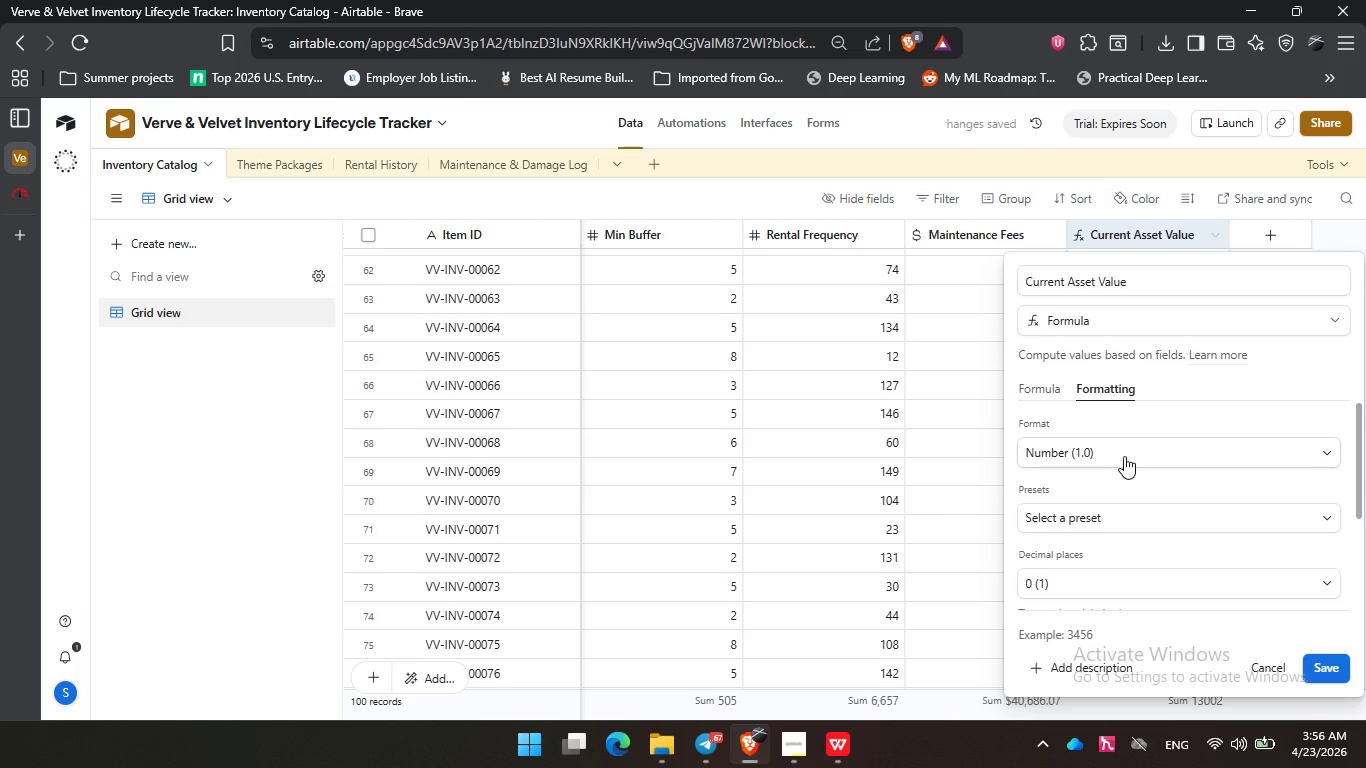 
left_click([1127, 457])
 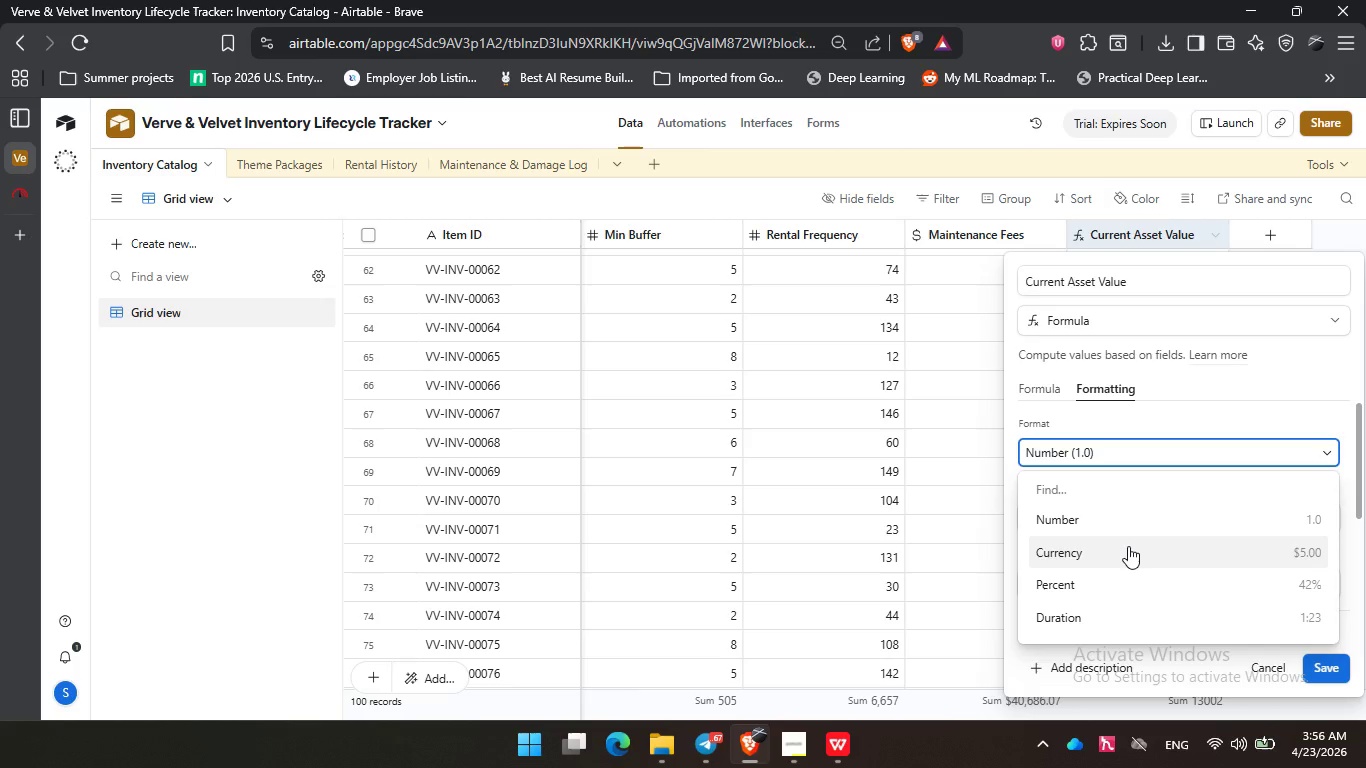 
wait(6.33)
 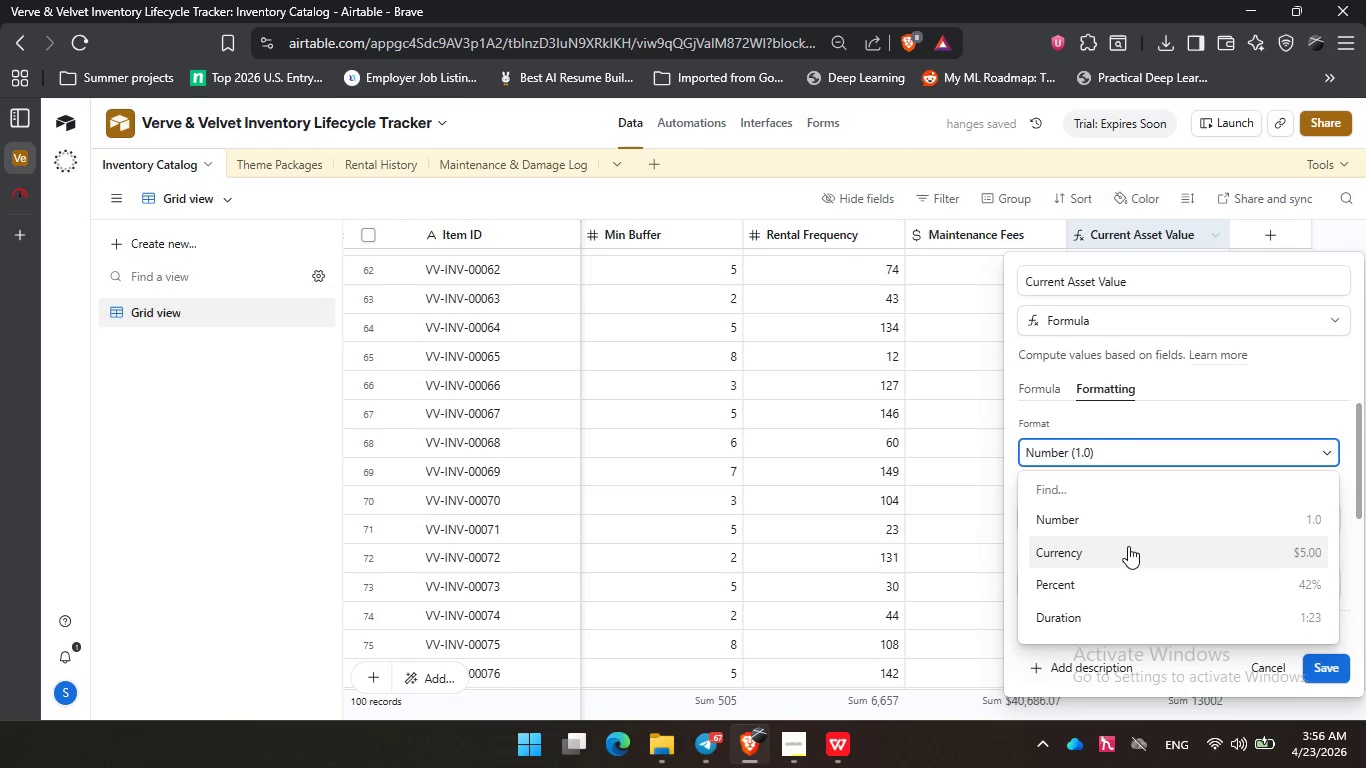 
left_click([1128, 546])
 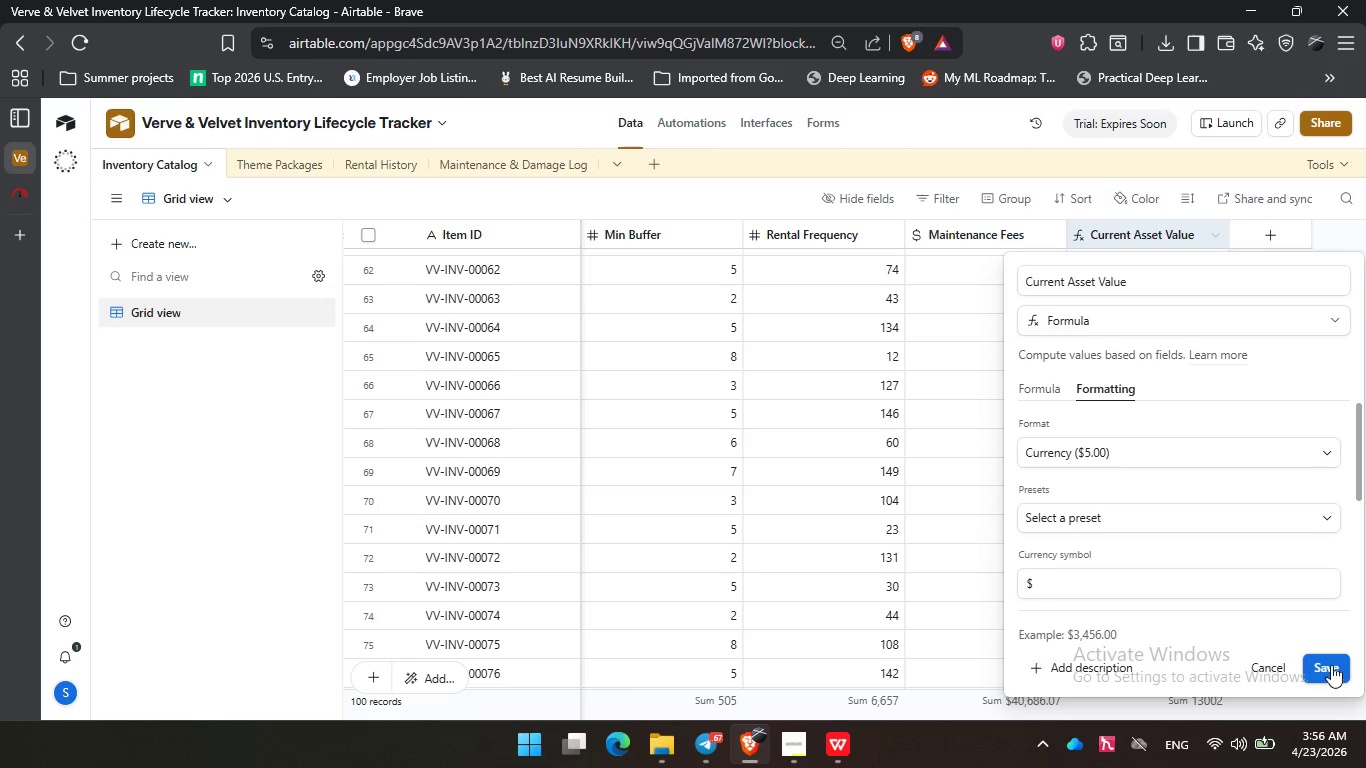 
left_click([1329, 661])
 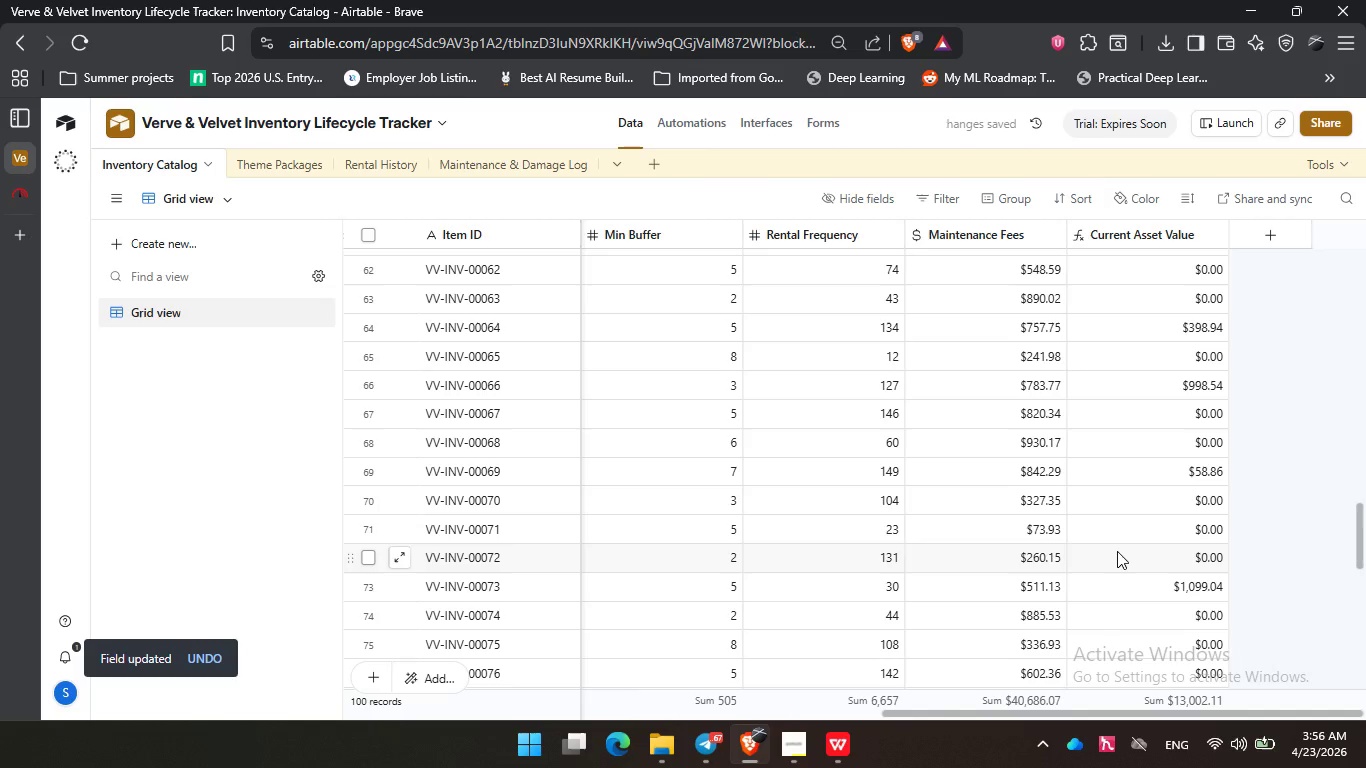 
wait(7.38)
 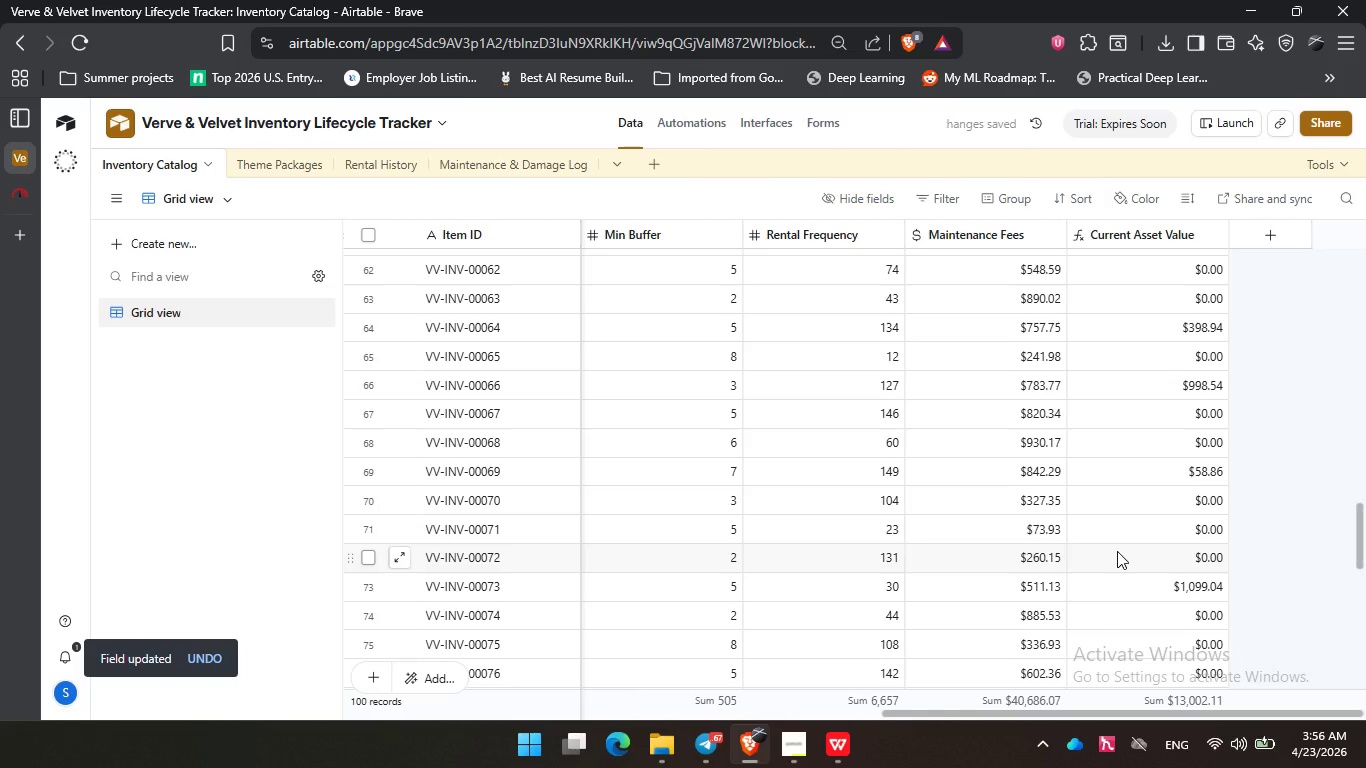 
left_click([1264, 232])
 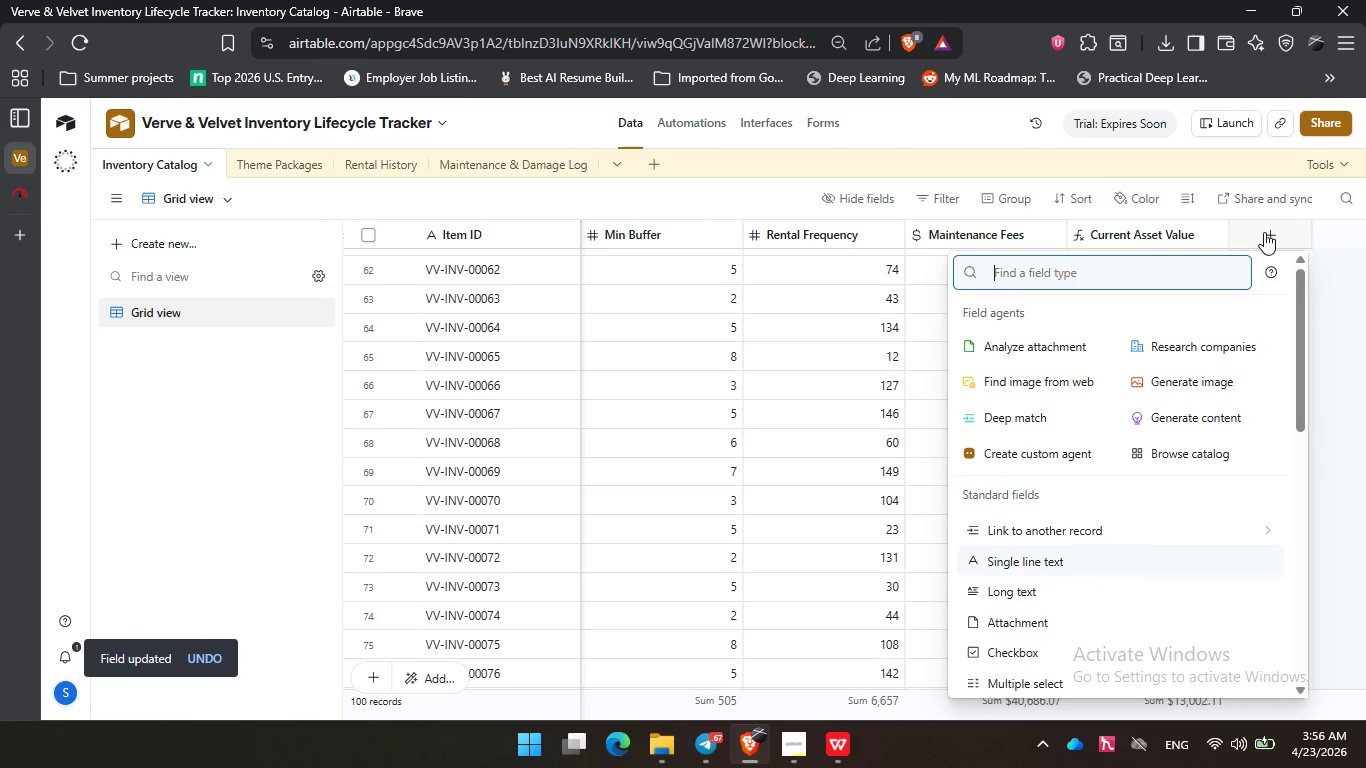 
type(for)
 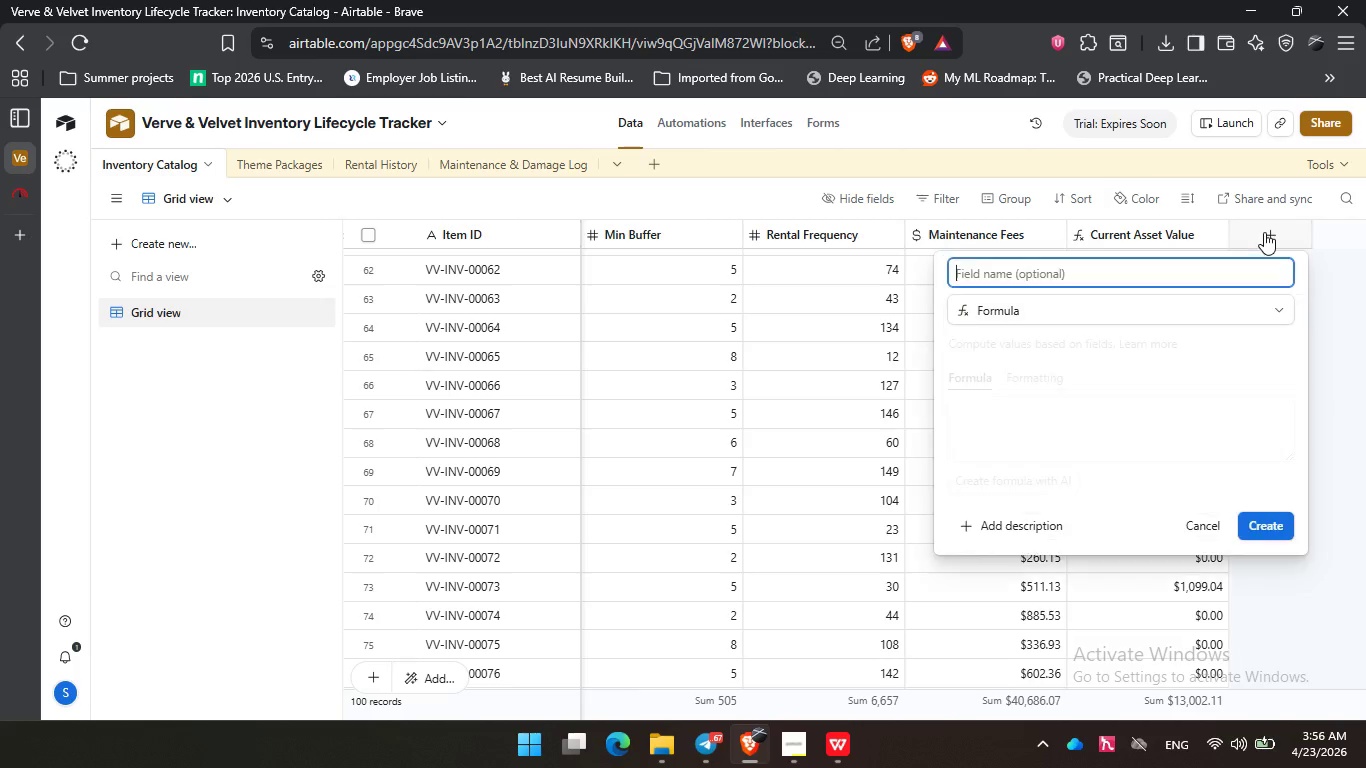 
key(Enter)
 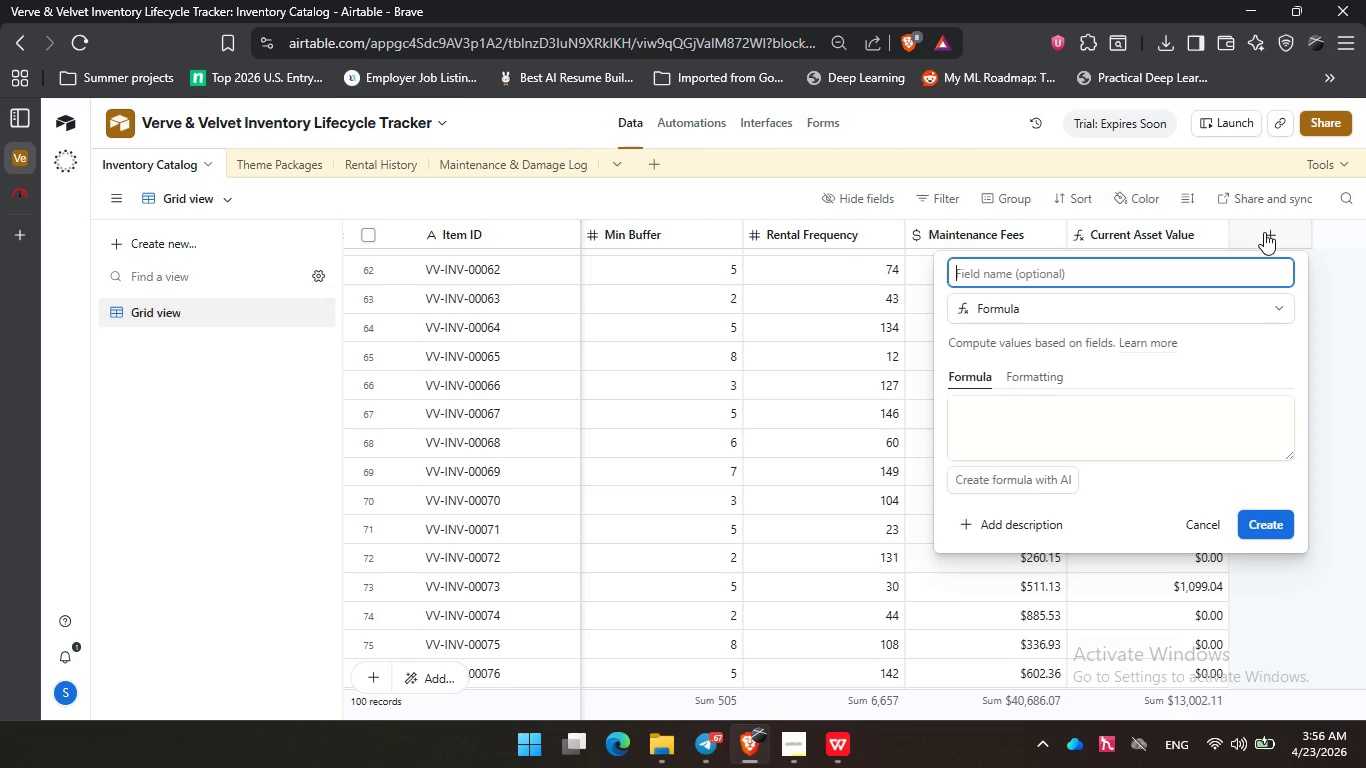 
type(Net Profy)
key(Backspace)
type(it per Item)
 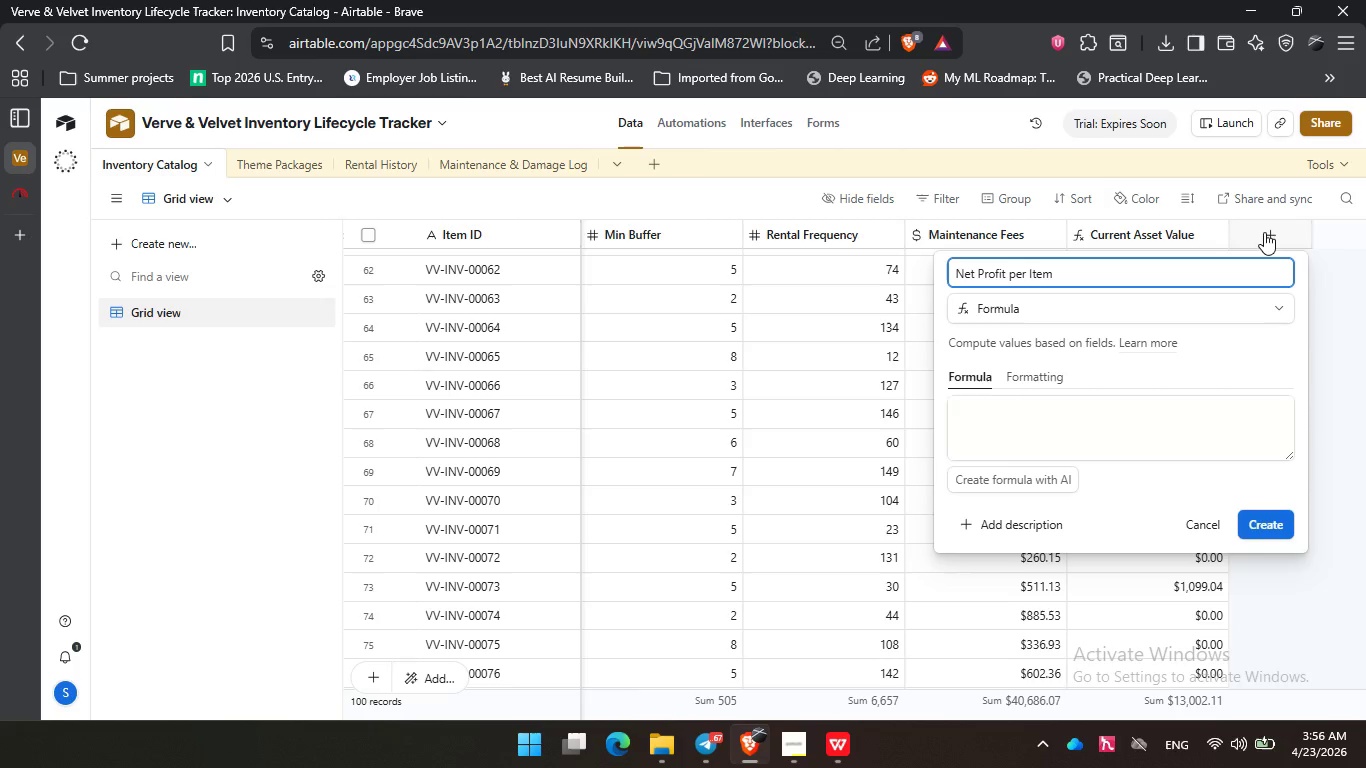 
left_click([1108, 421])
 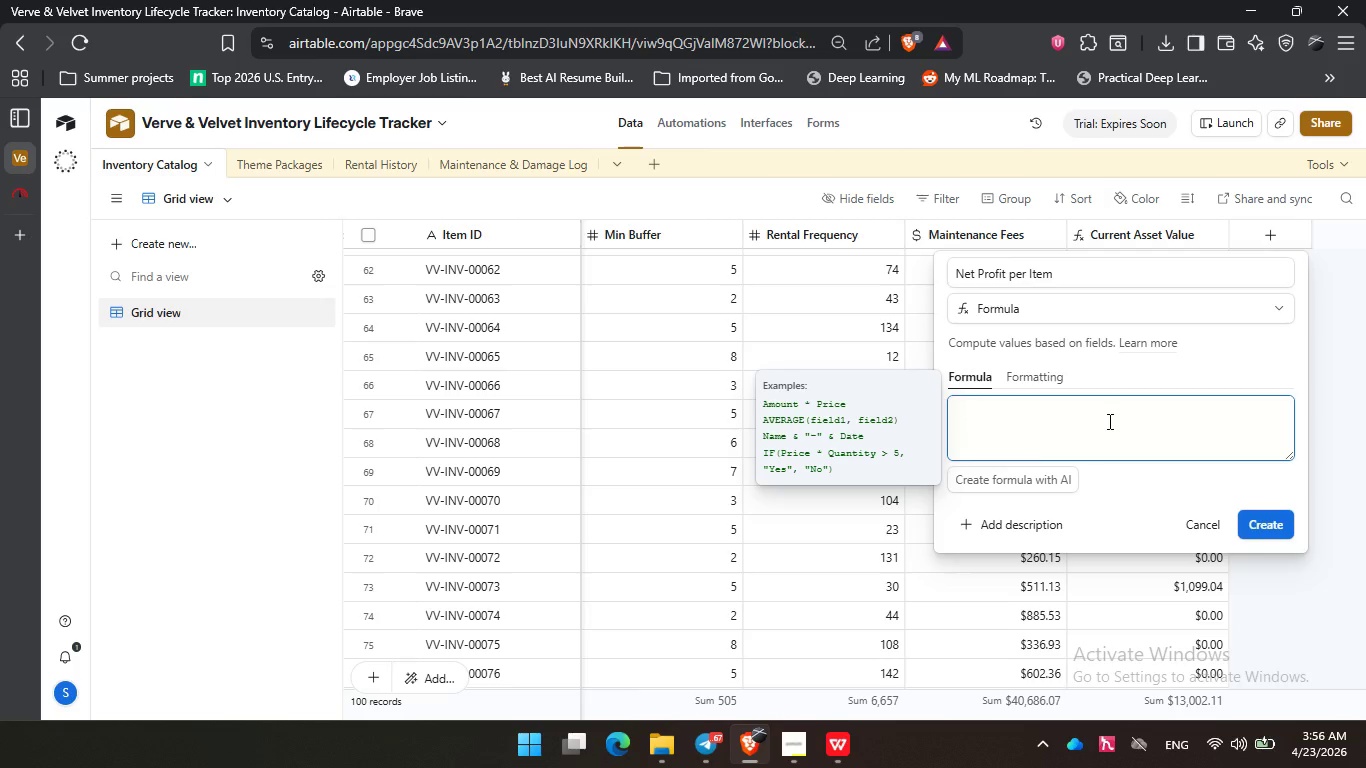 
hold_key(key=ShiftRight, duration=2.95)
 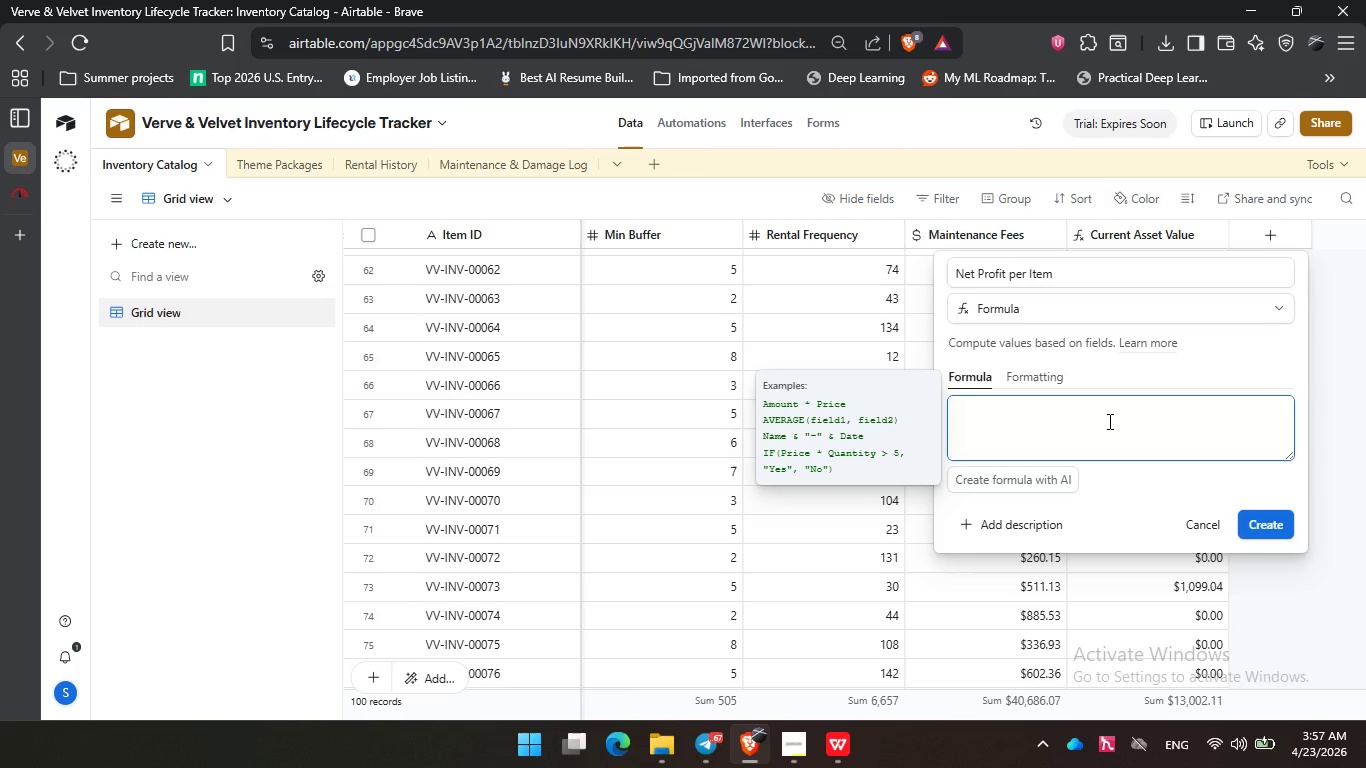 
type((rent)
 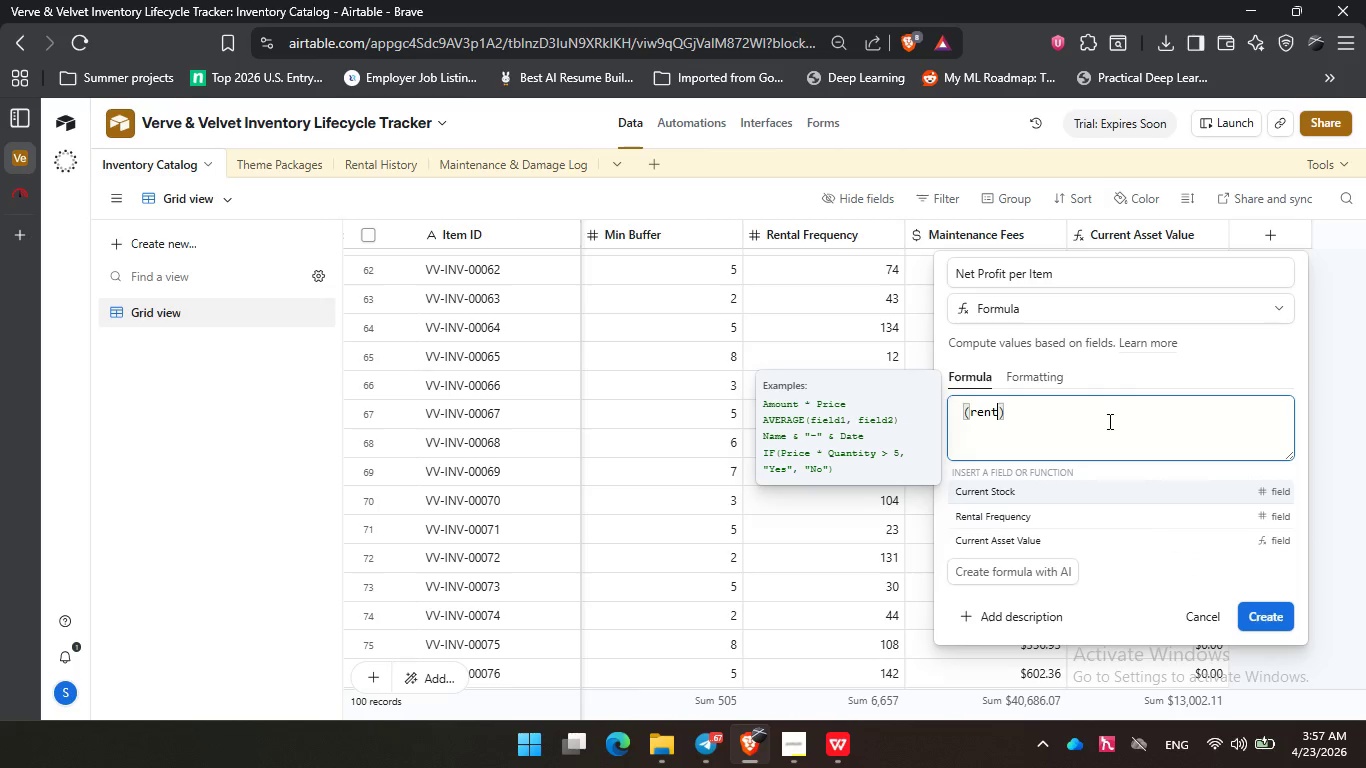 
key(ArrowDown)
 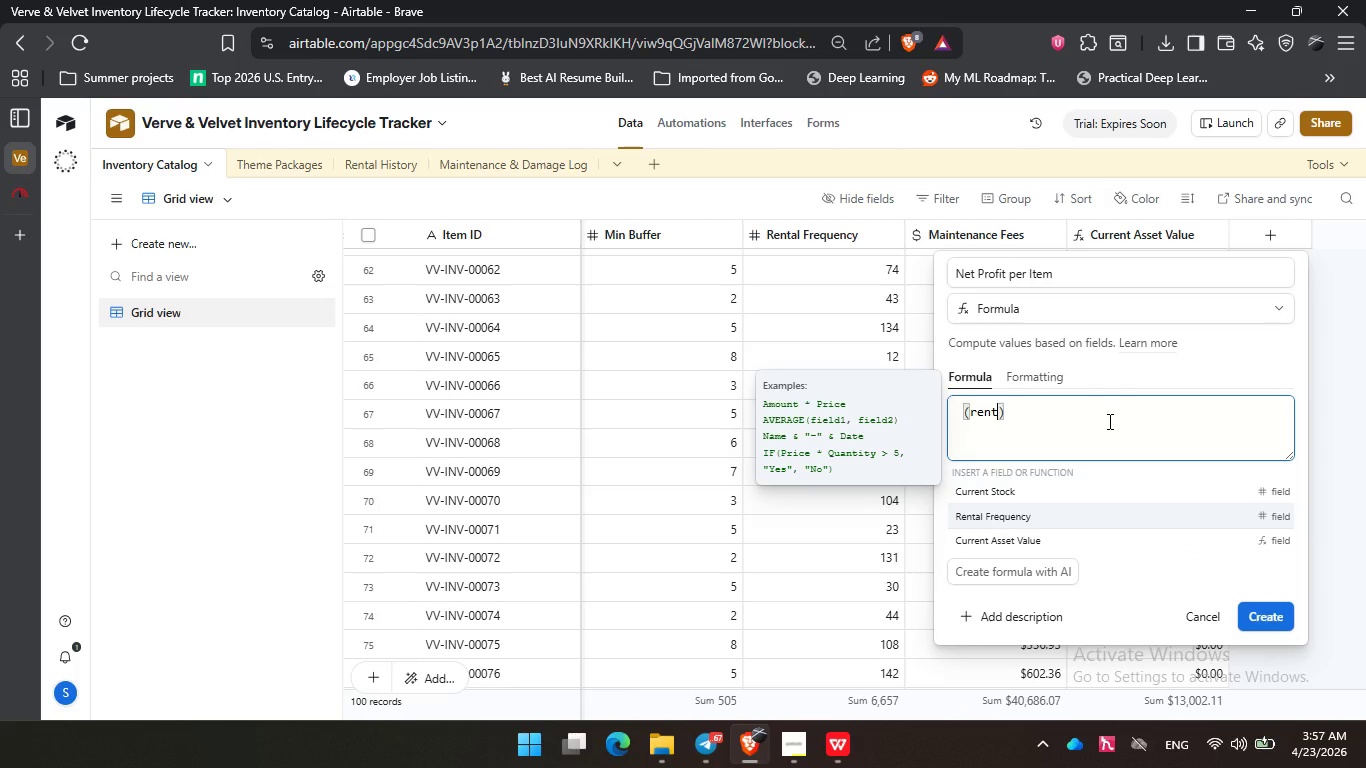 
key(Enter)
 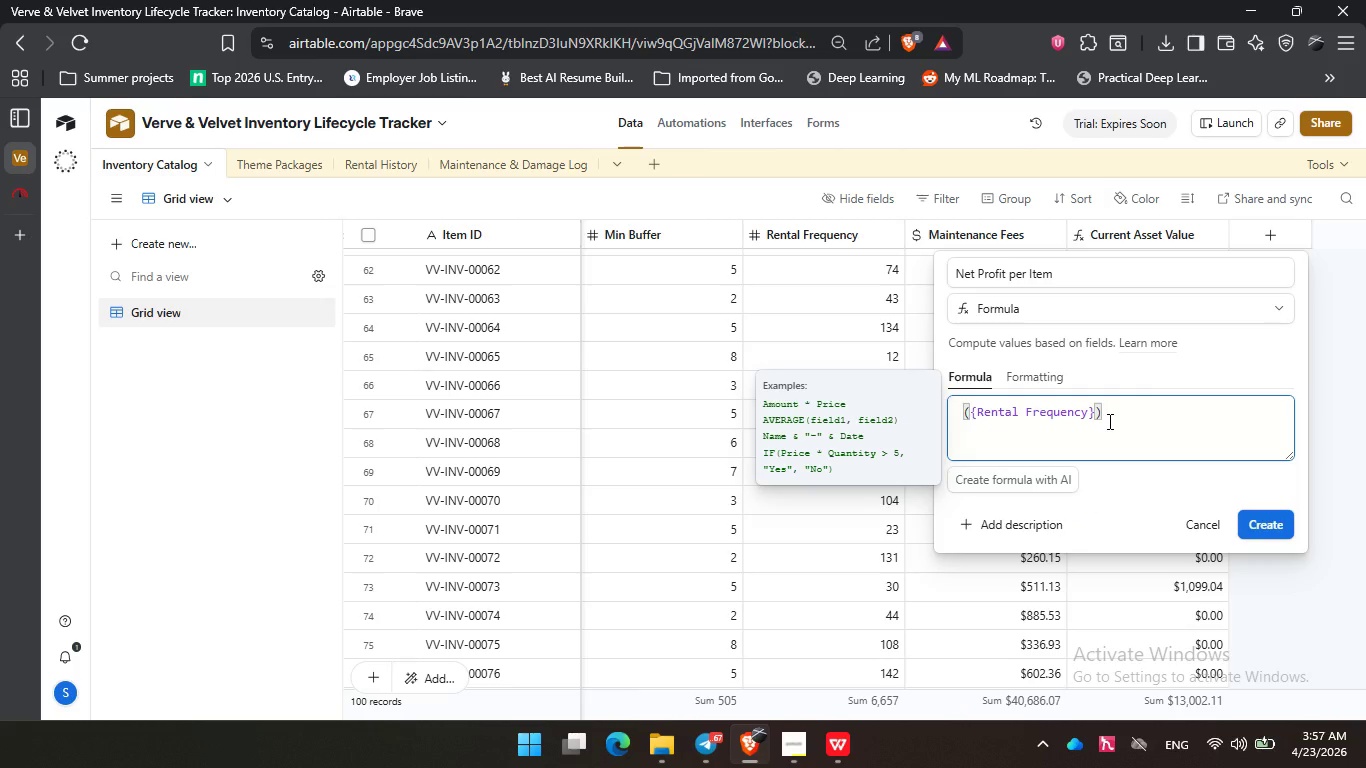 
type( * pur)
 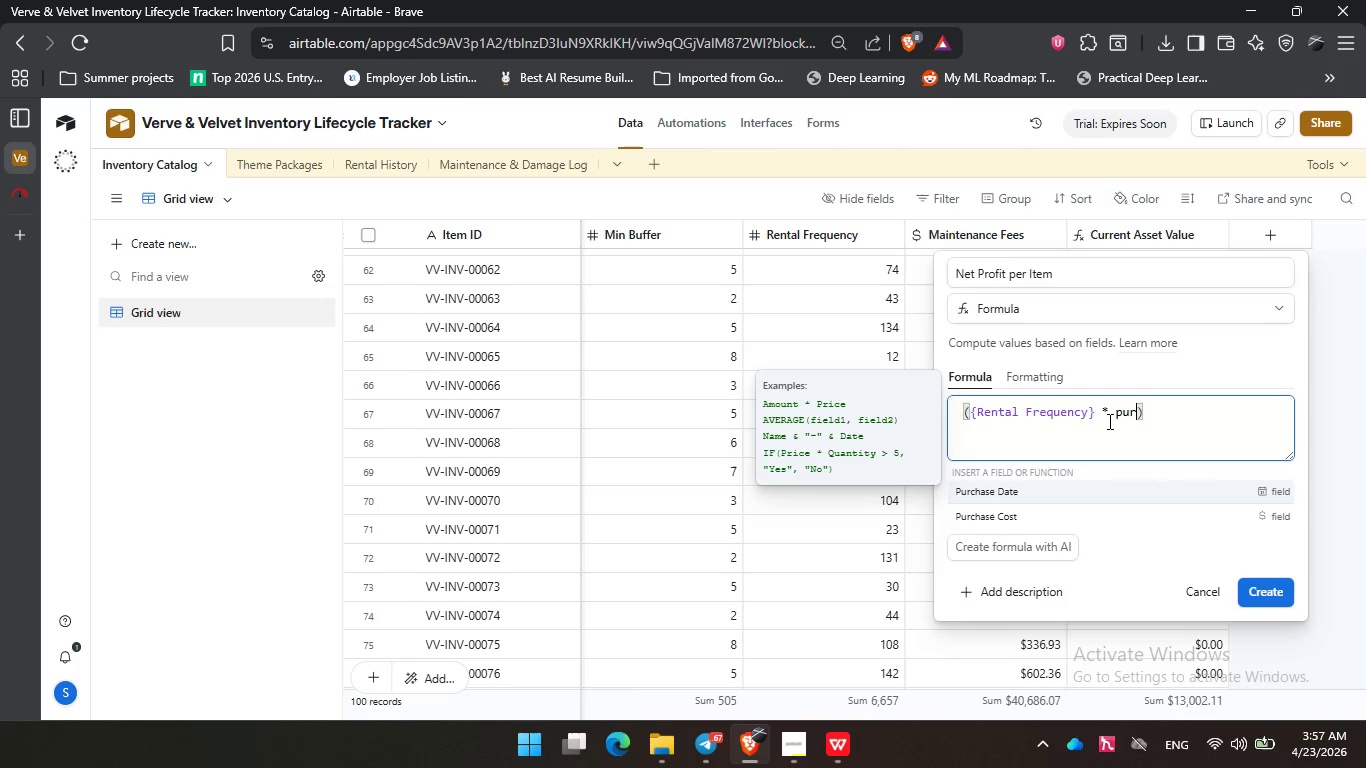 
key(ArrowDown)
 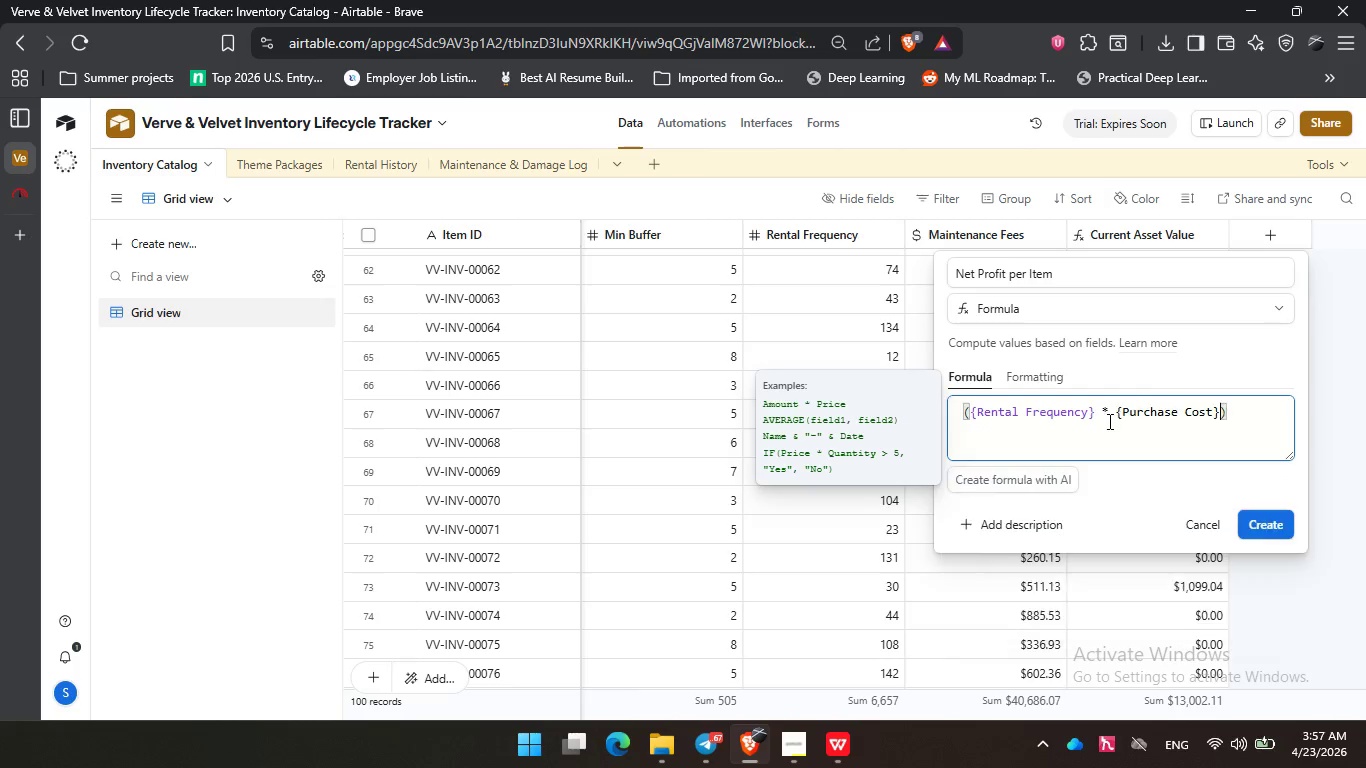 
key(Enter)
 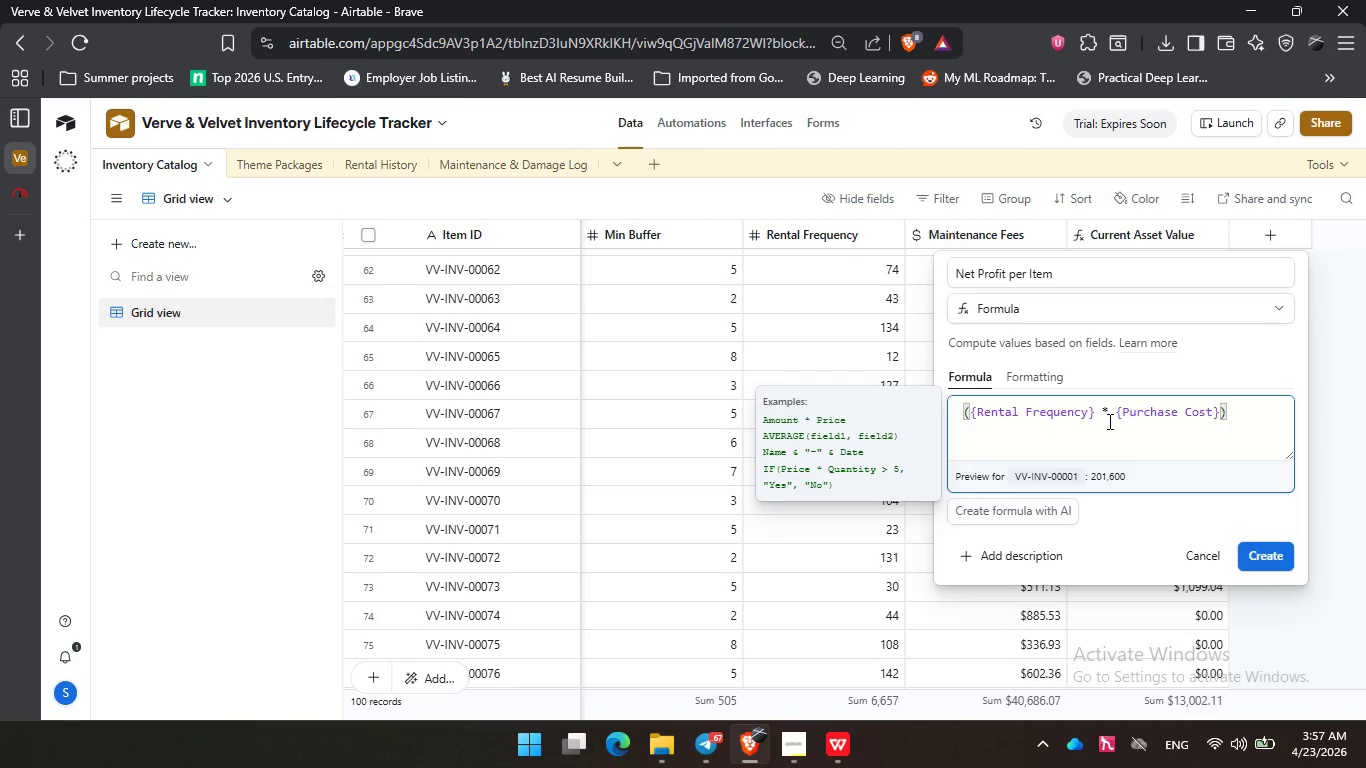 
key(Space)
 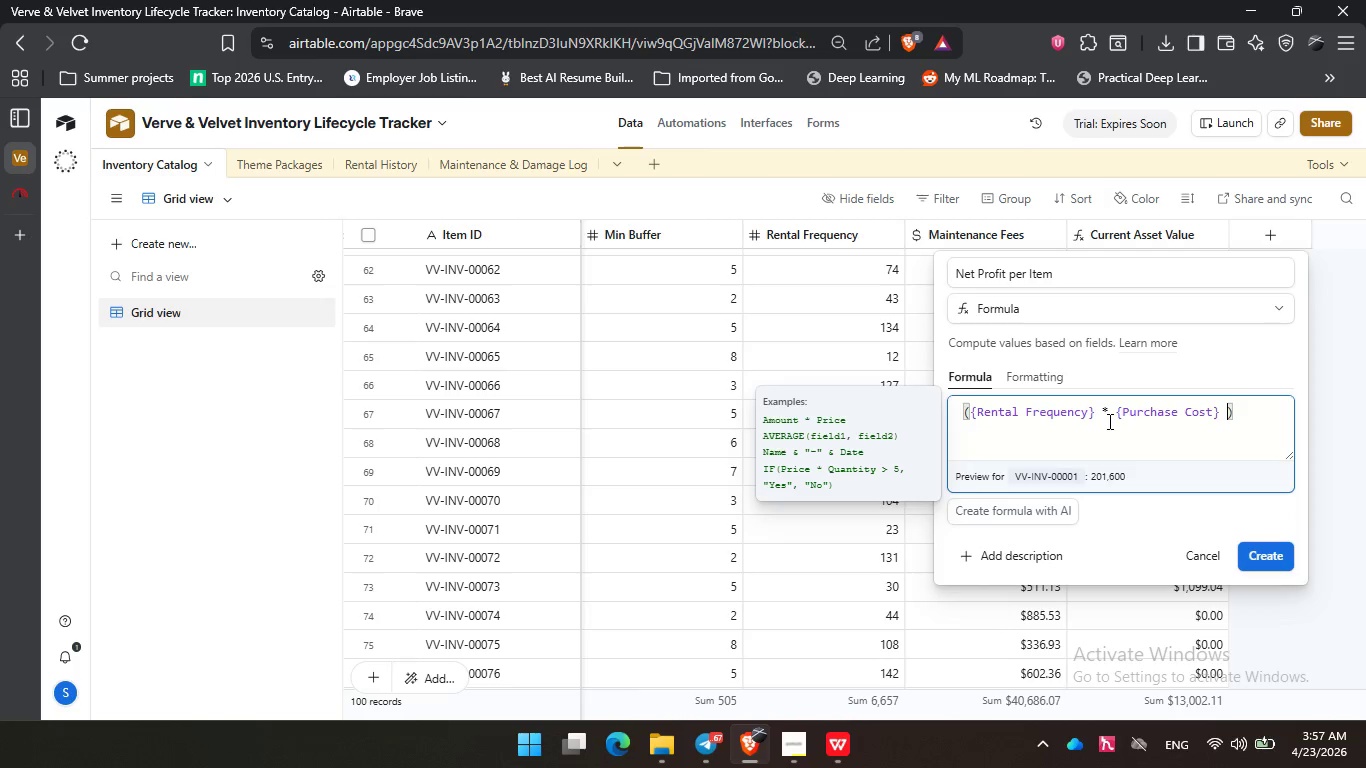 
key(NumpadMultiply)
 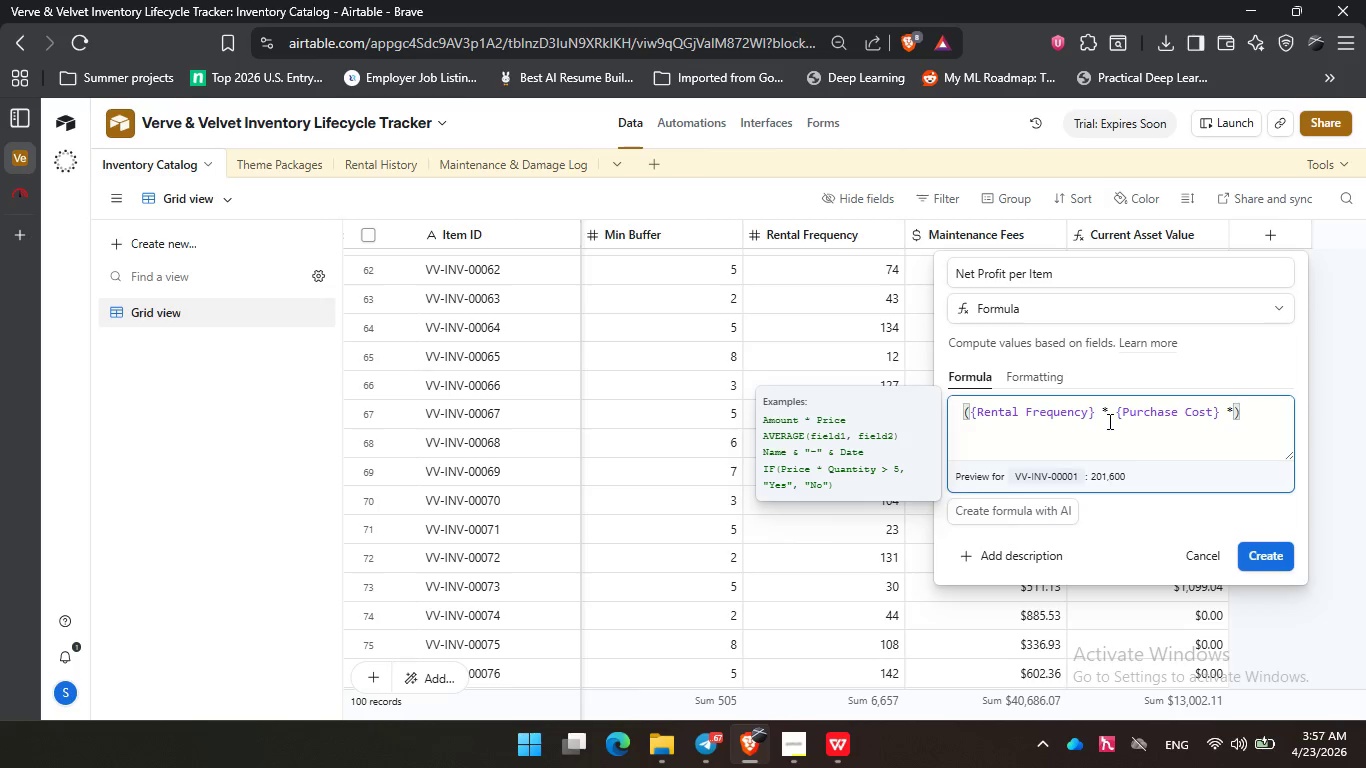 
key(Space)
 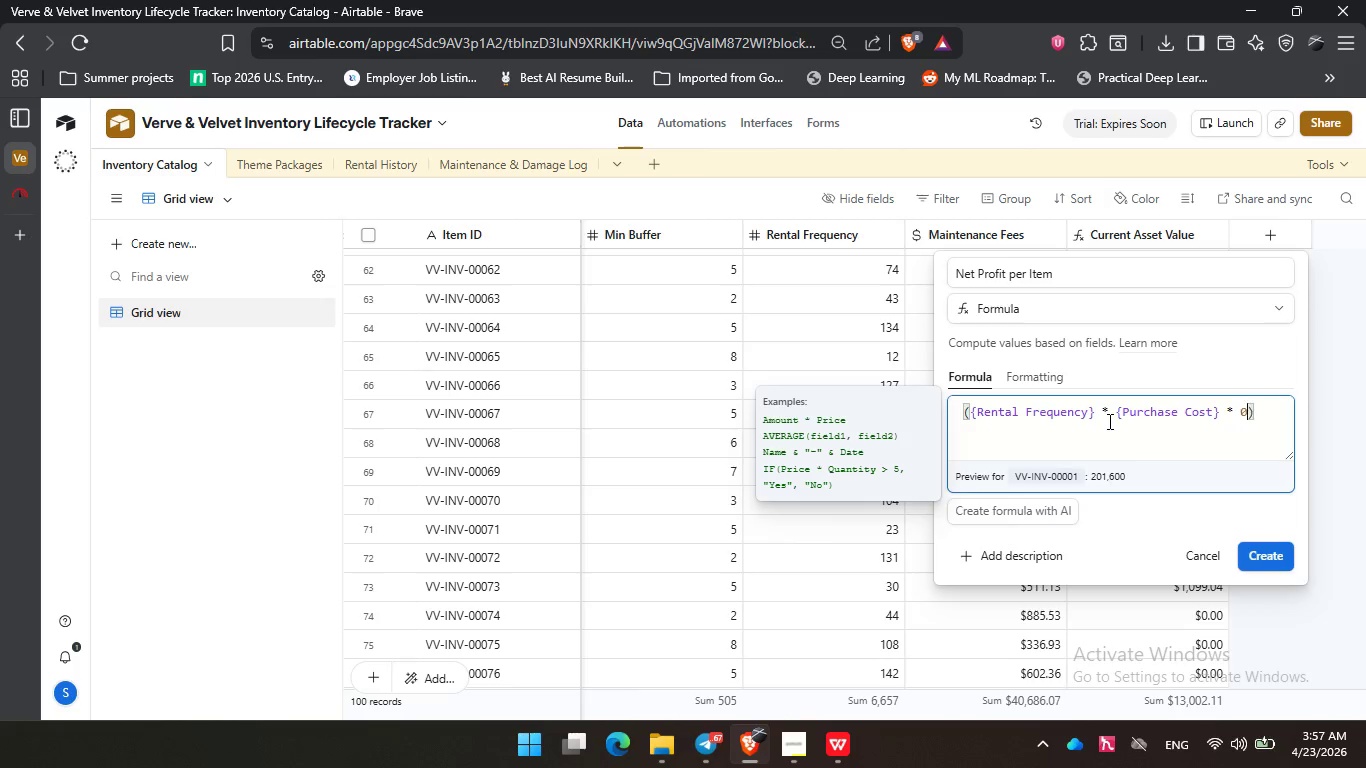 
key(Numpad0)
 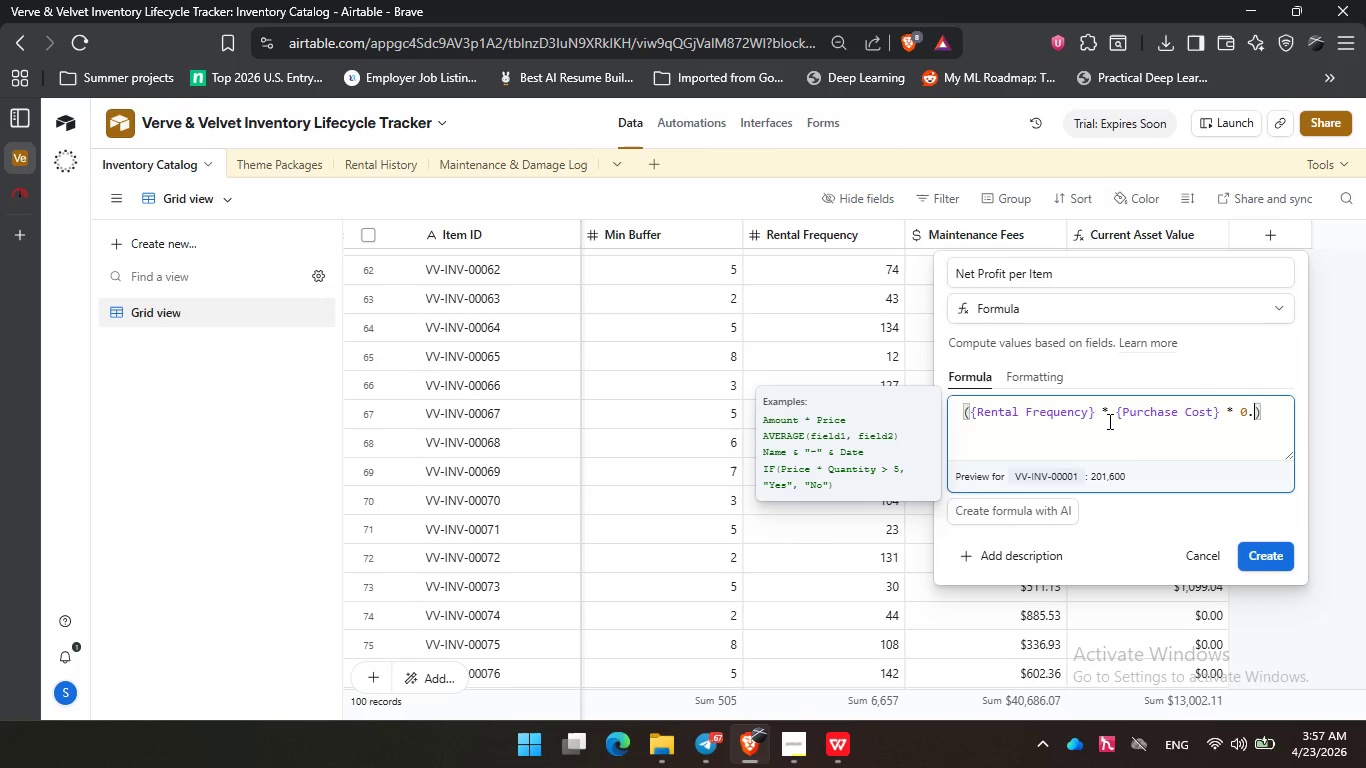 
key(NumpadDecimal)
 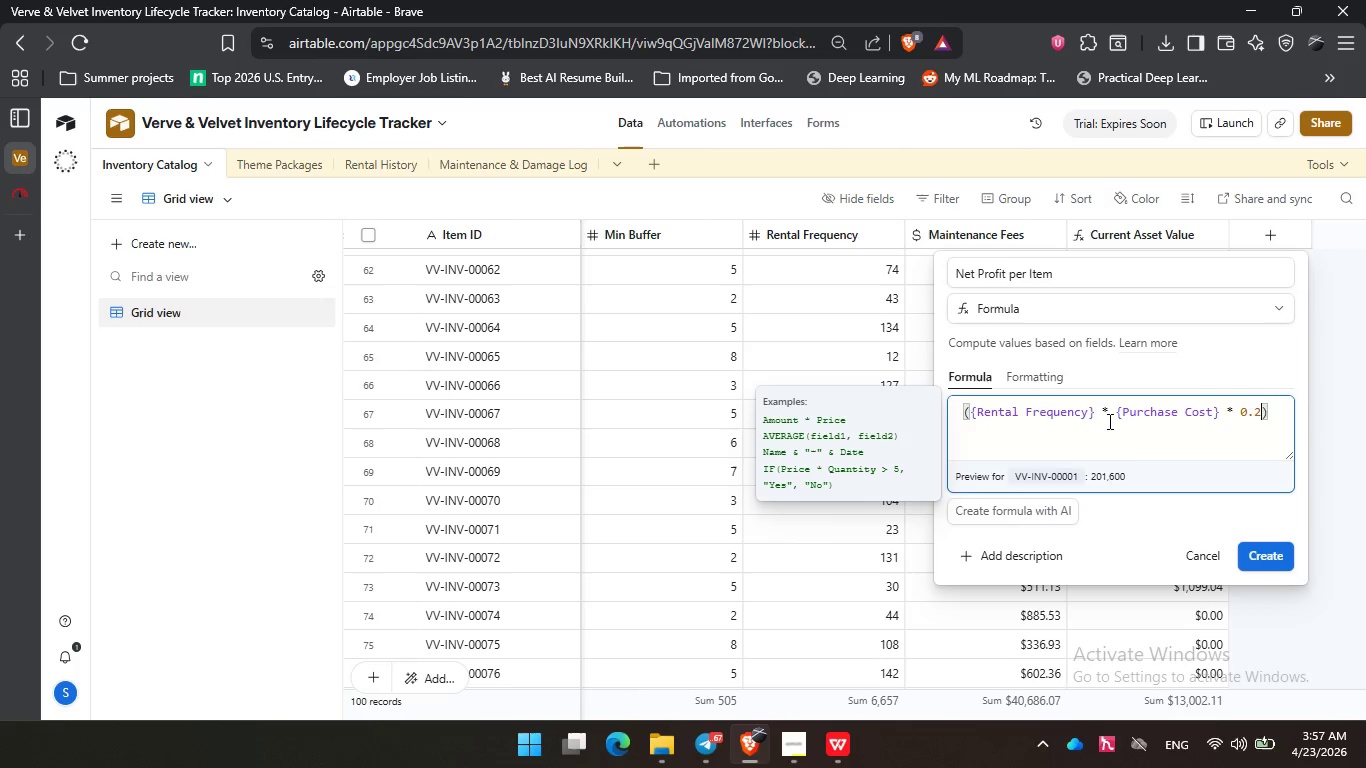 
key(Numpad2)
 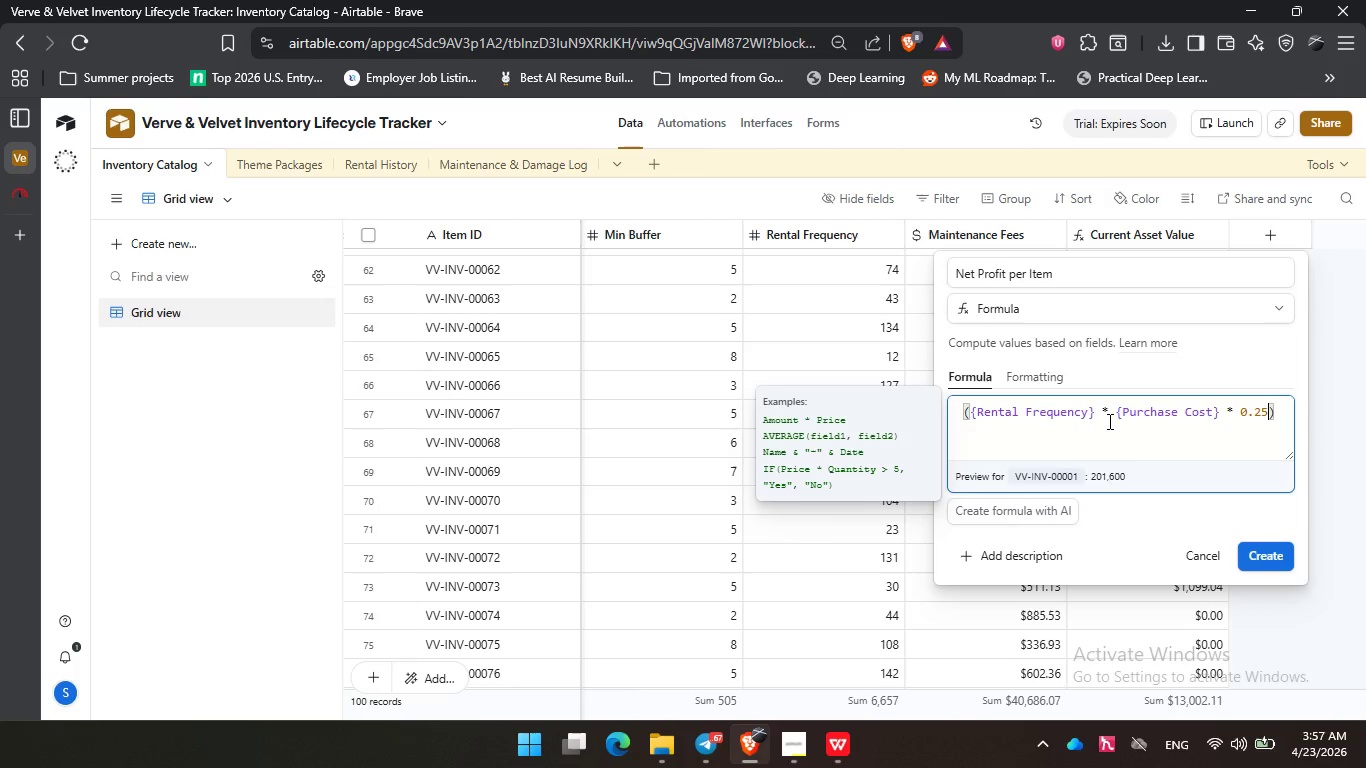 
key(Numpad5)
 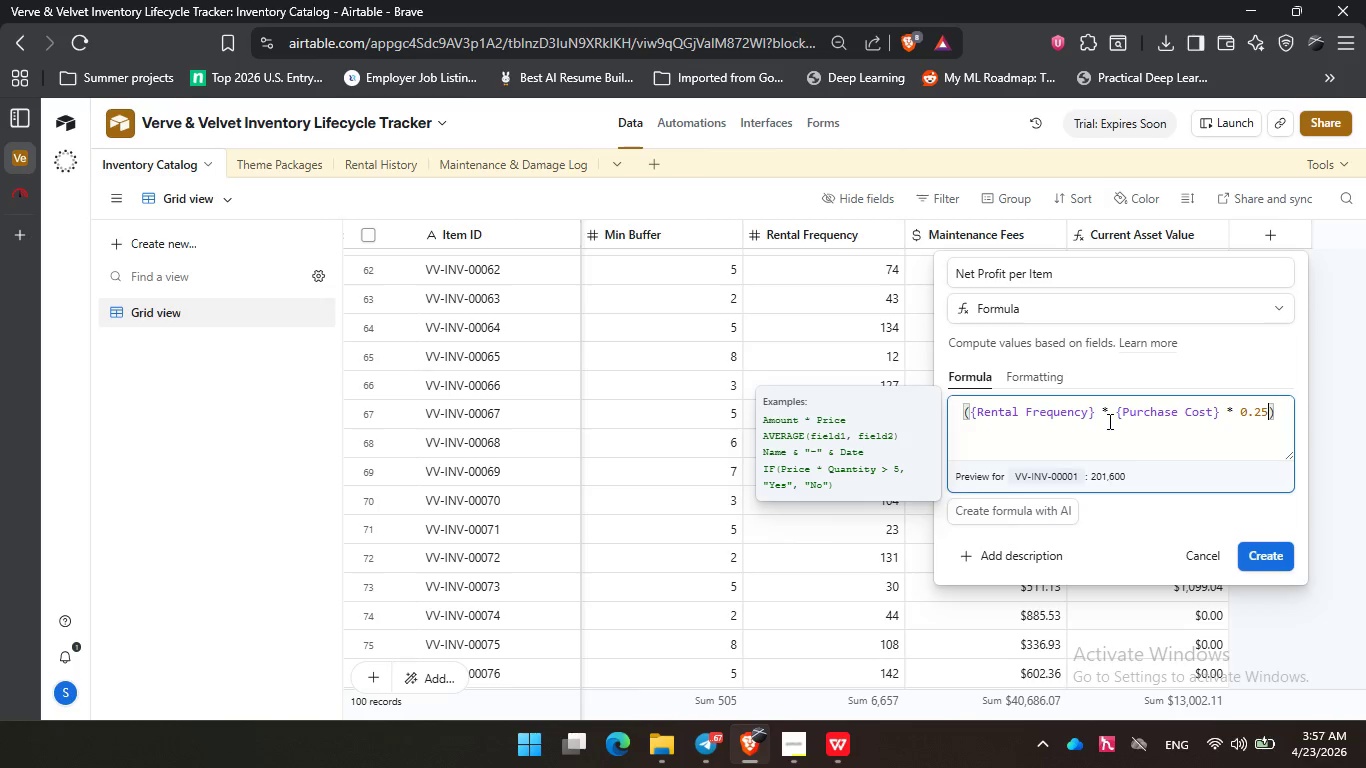 
key(ArrowRight)
 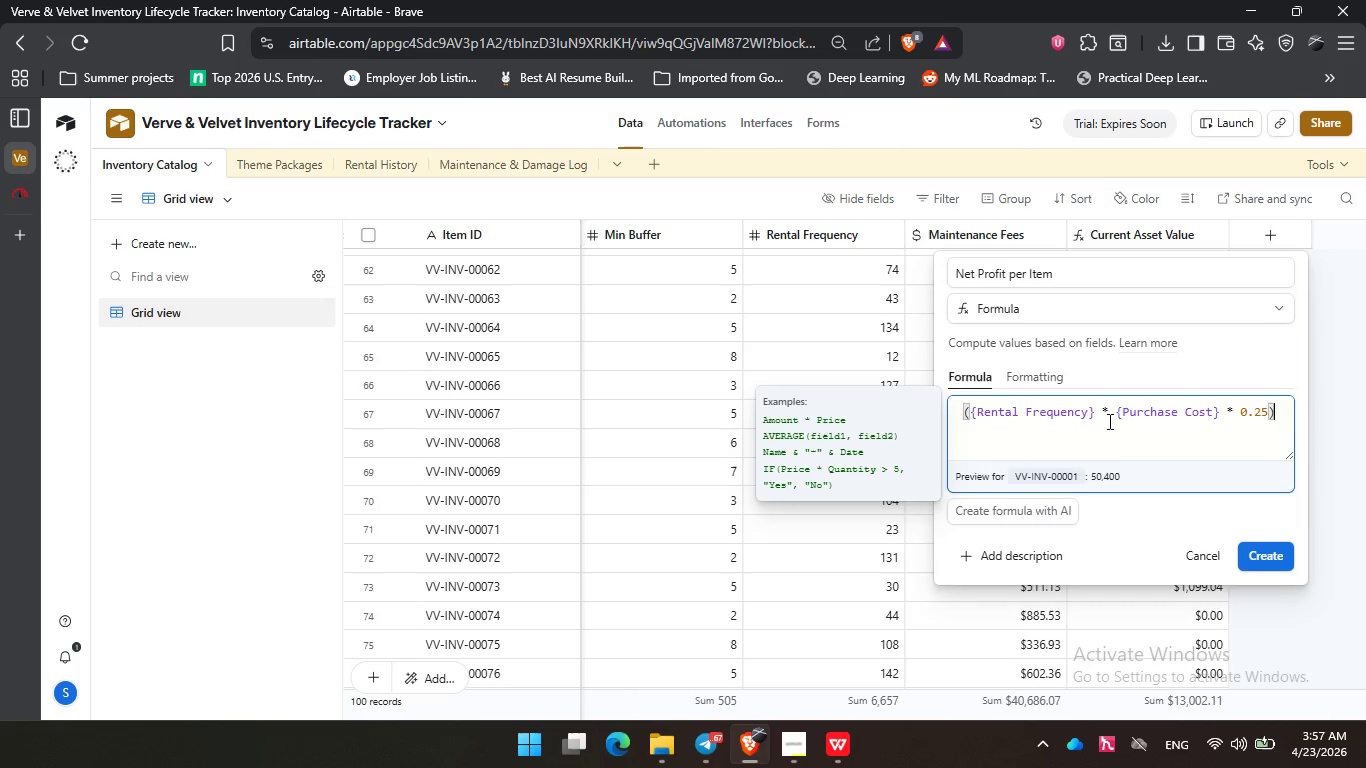 
key(Enter)
 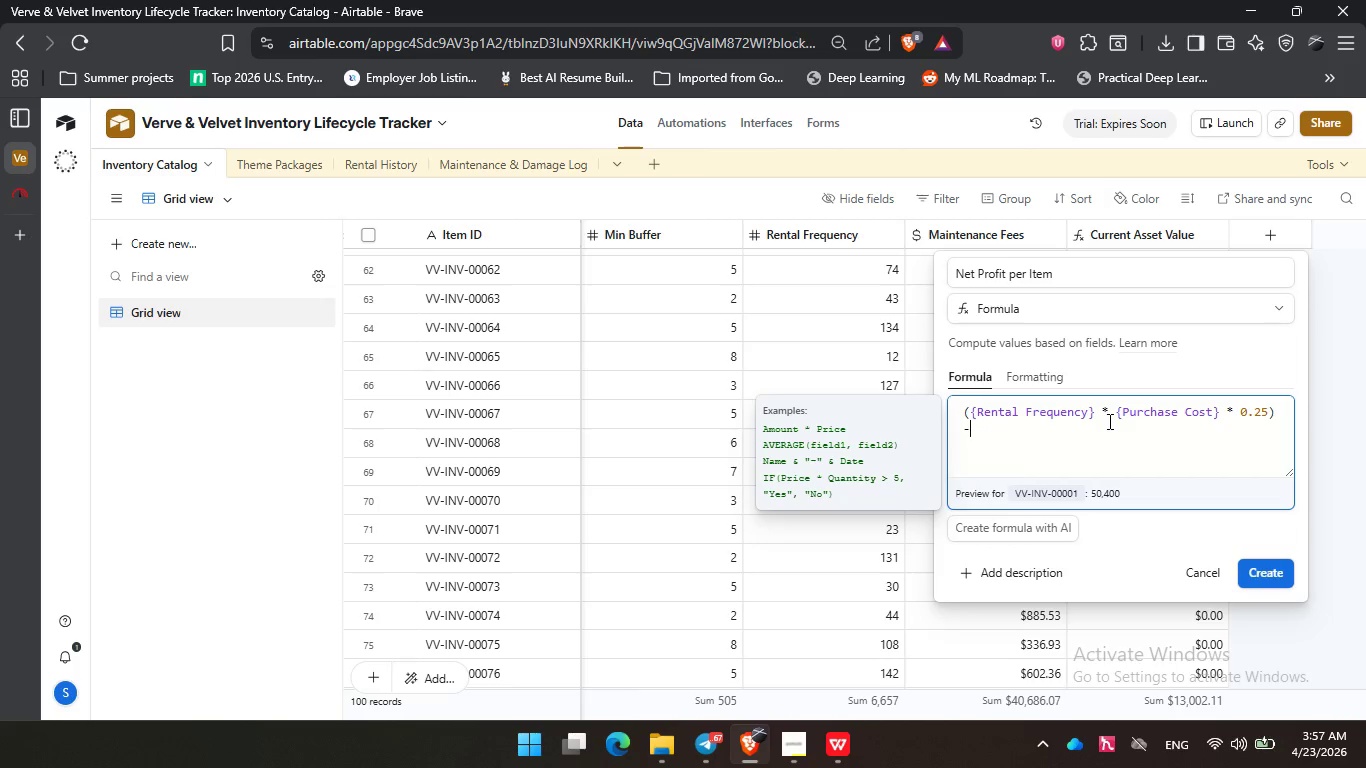 
key(Minus)
 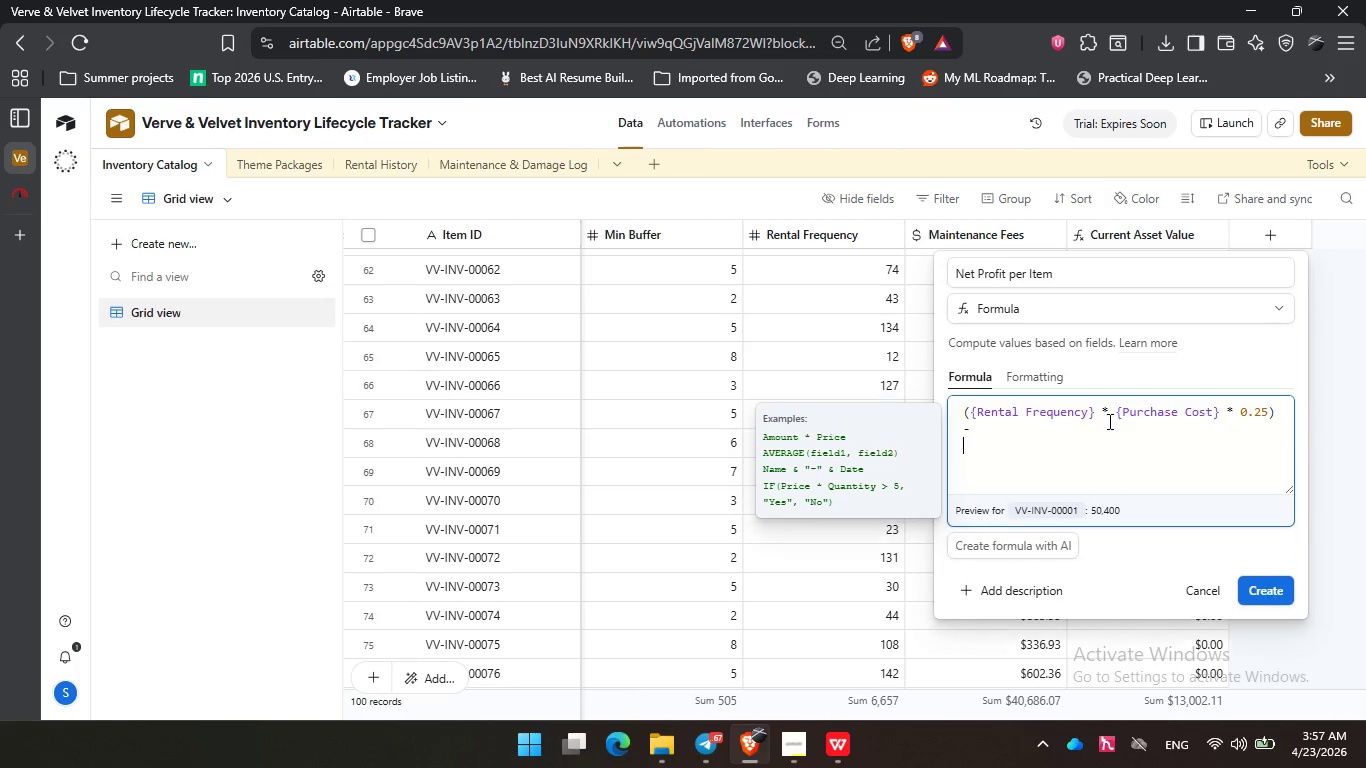 
key(Enter)
 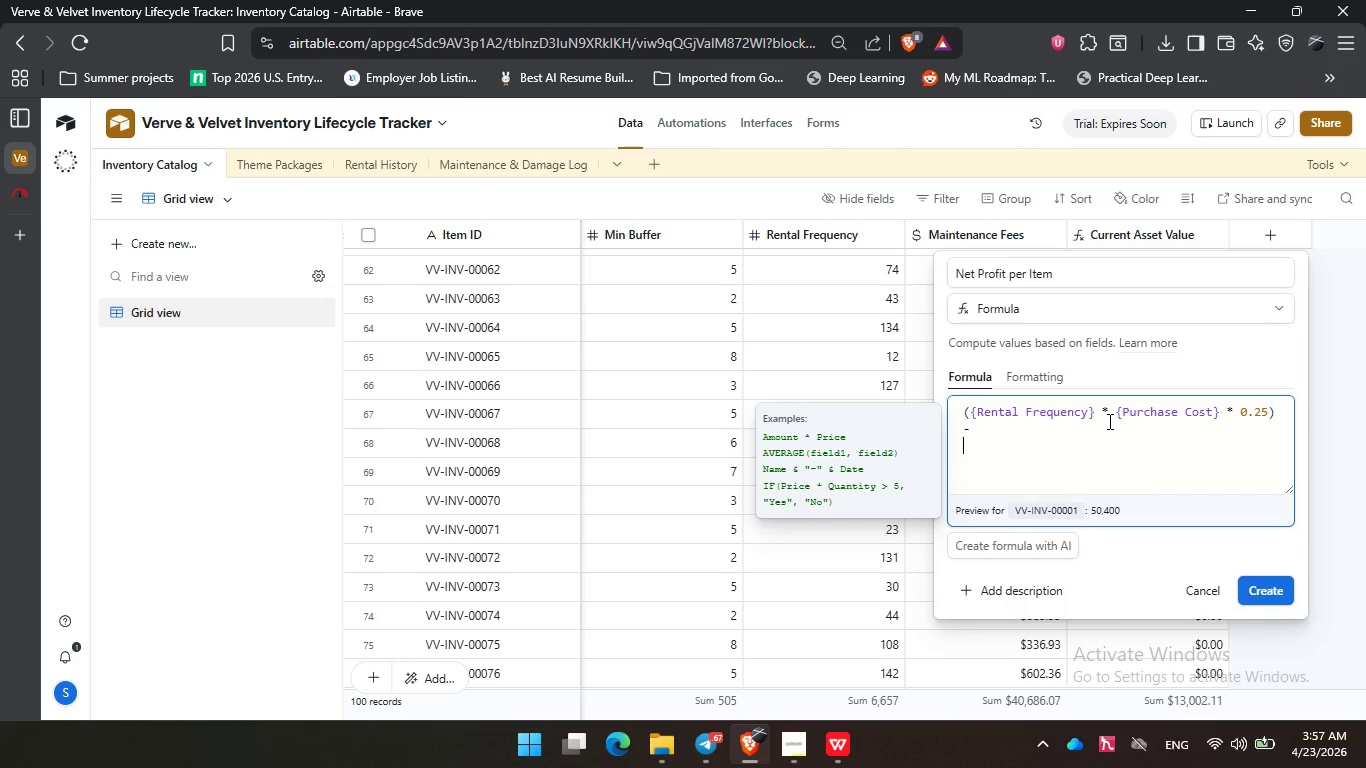 
type(pur)
 